 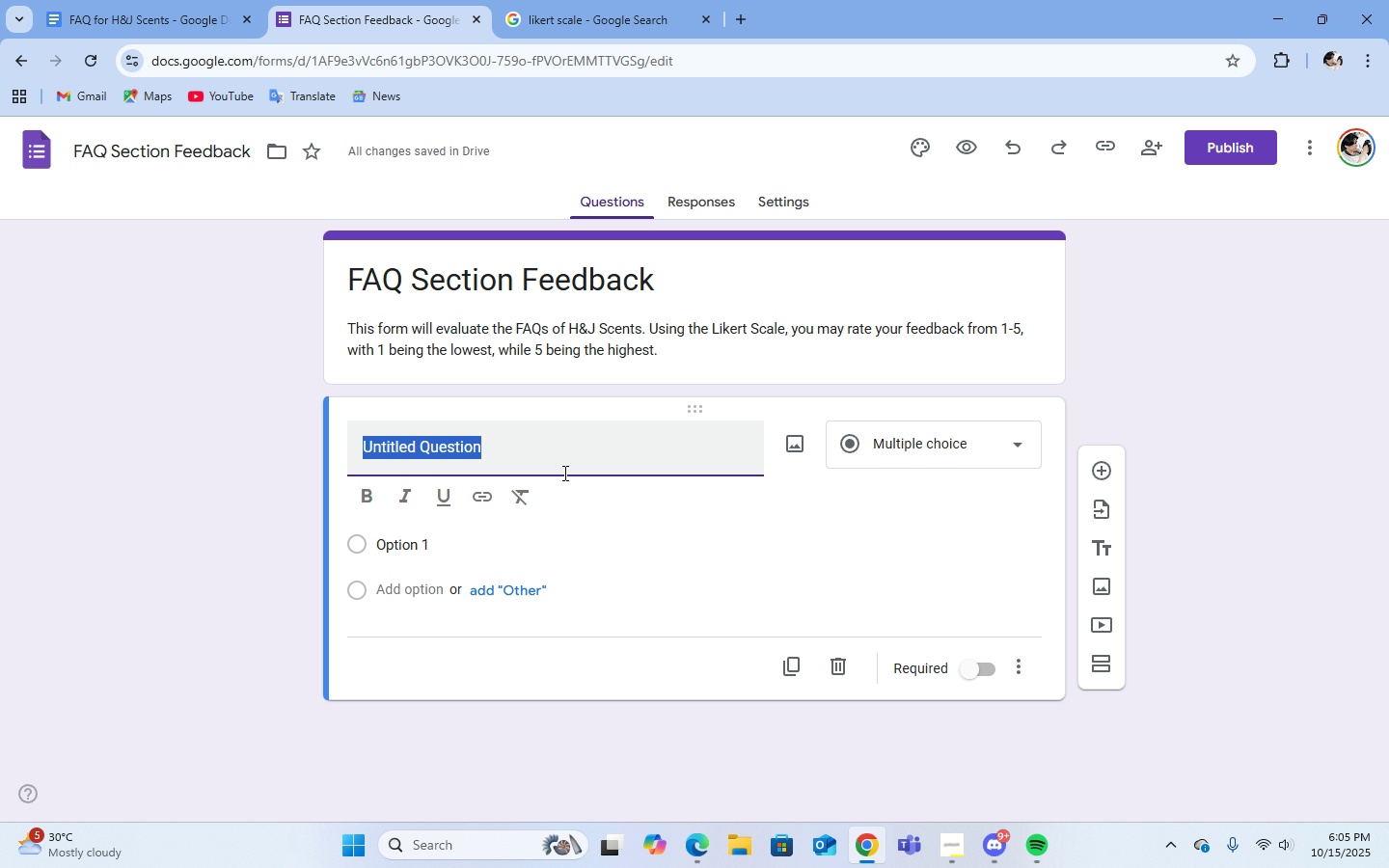 
type(how)
key(Backspace)
key(Backspace)
key(Backspace)
type(Ho )
key(Backspace)
type(e )
key(Backspace)
key(Backspace)
type(w helpful did you find thee )
key(Backspace)
key(Backspace)
type( FAQ?)
 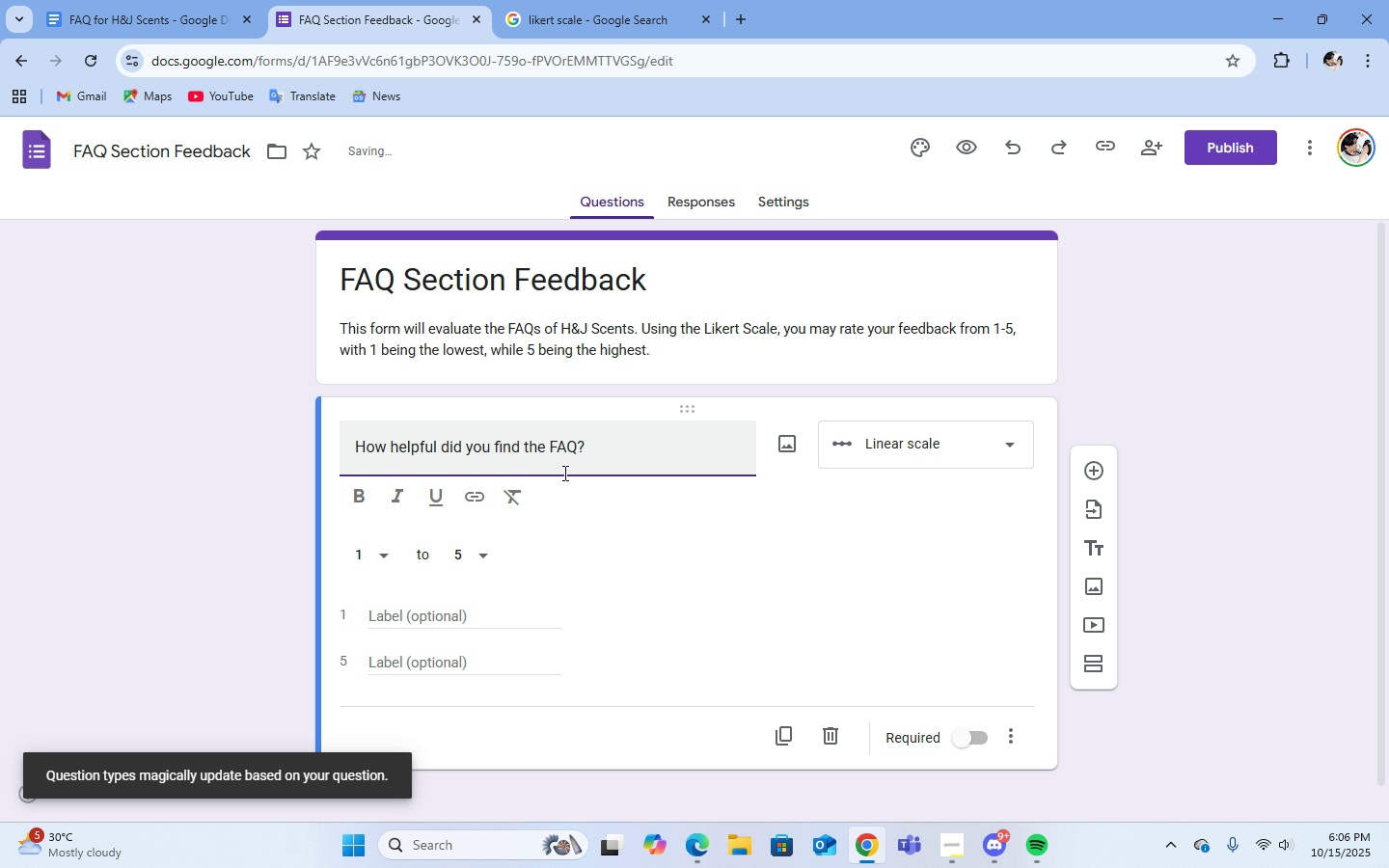 
scroll: coordinate [604, 556], scroll_direction: down, amount: 1.0
 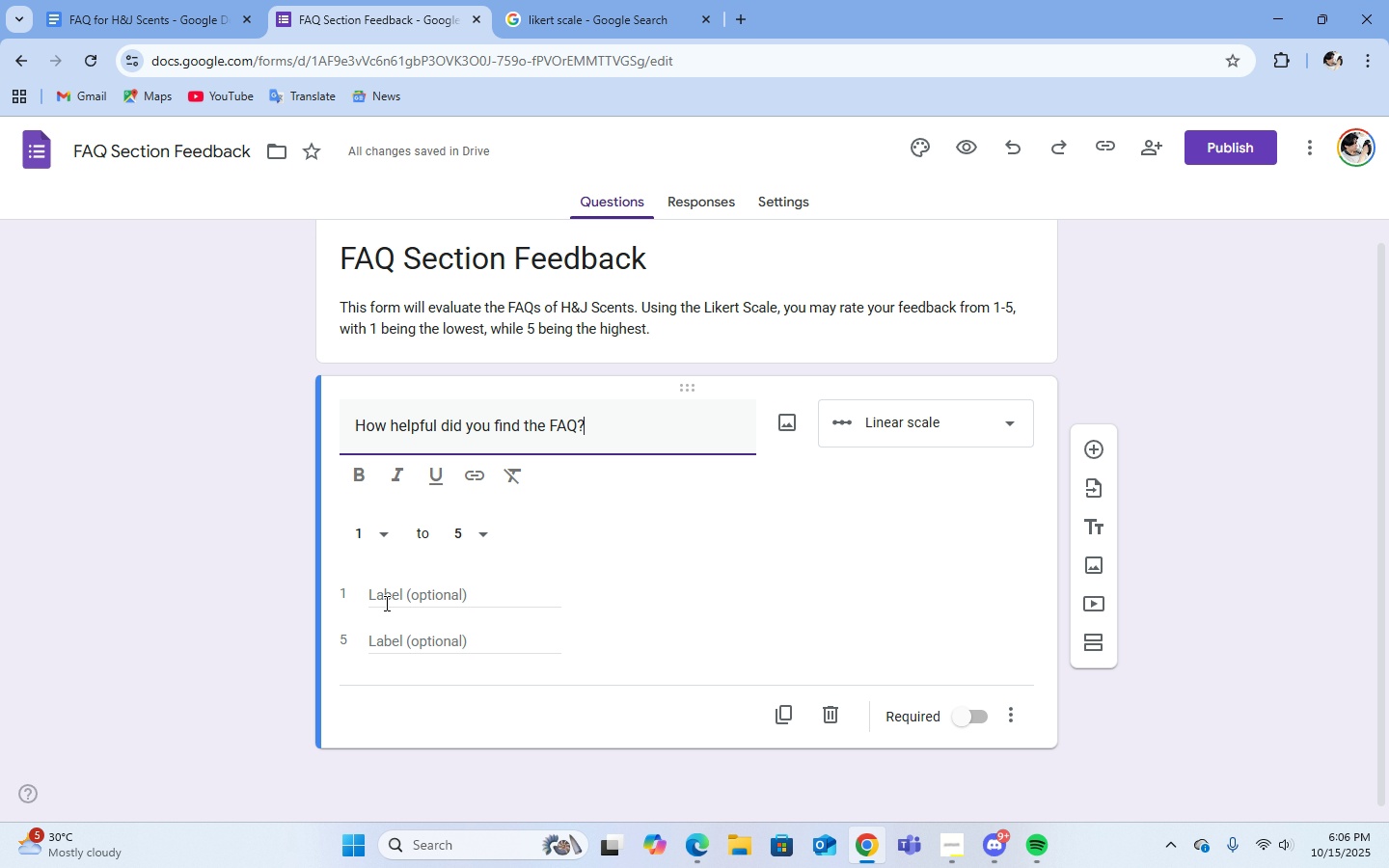 
left_click([390, 601])
 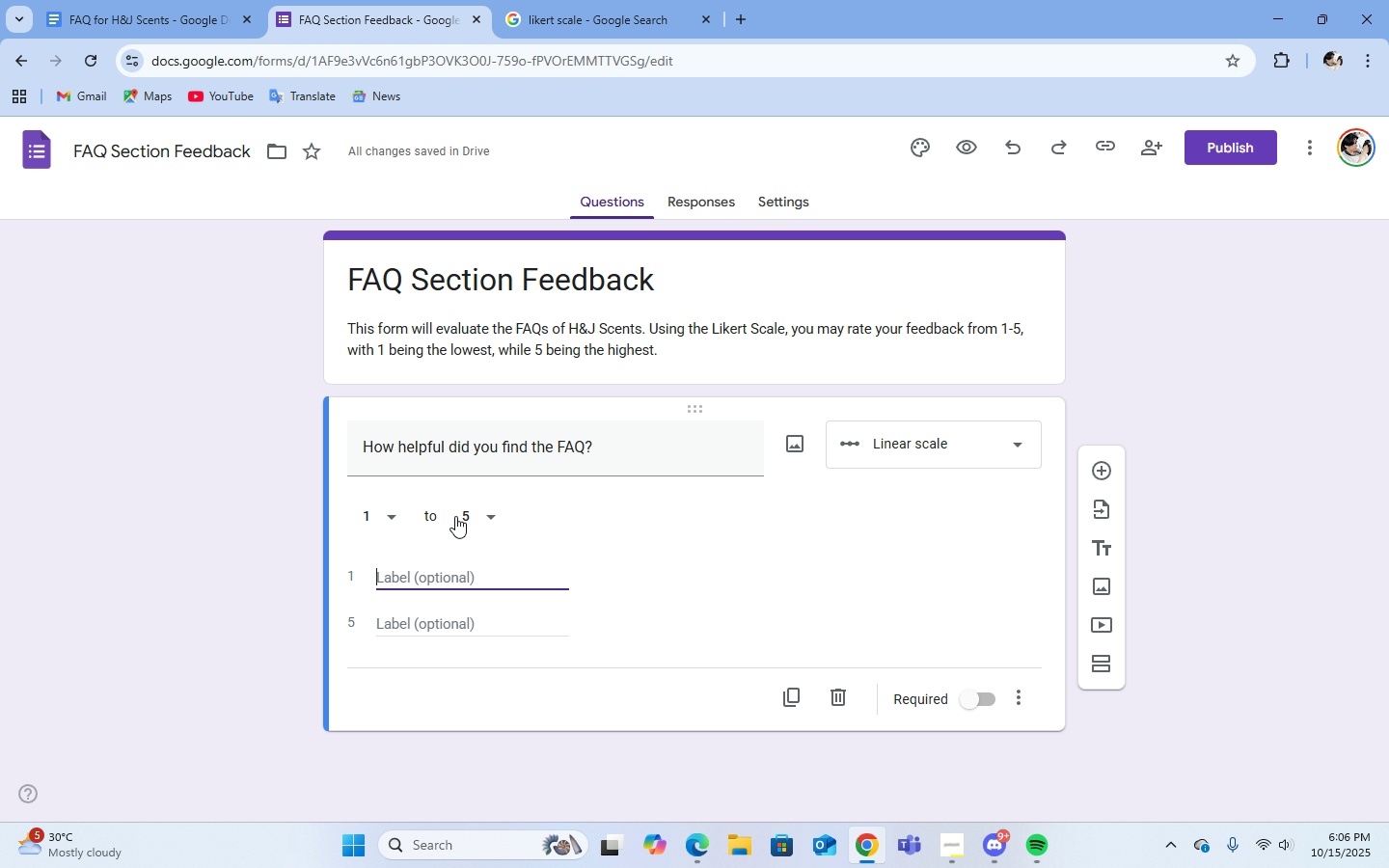 
left_click([424, 512])
 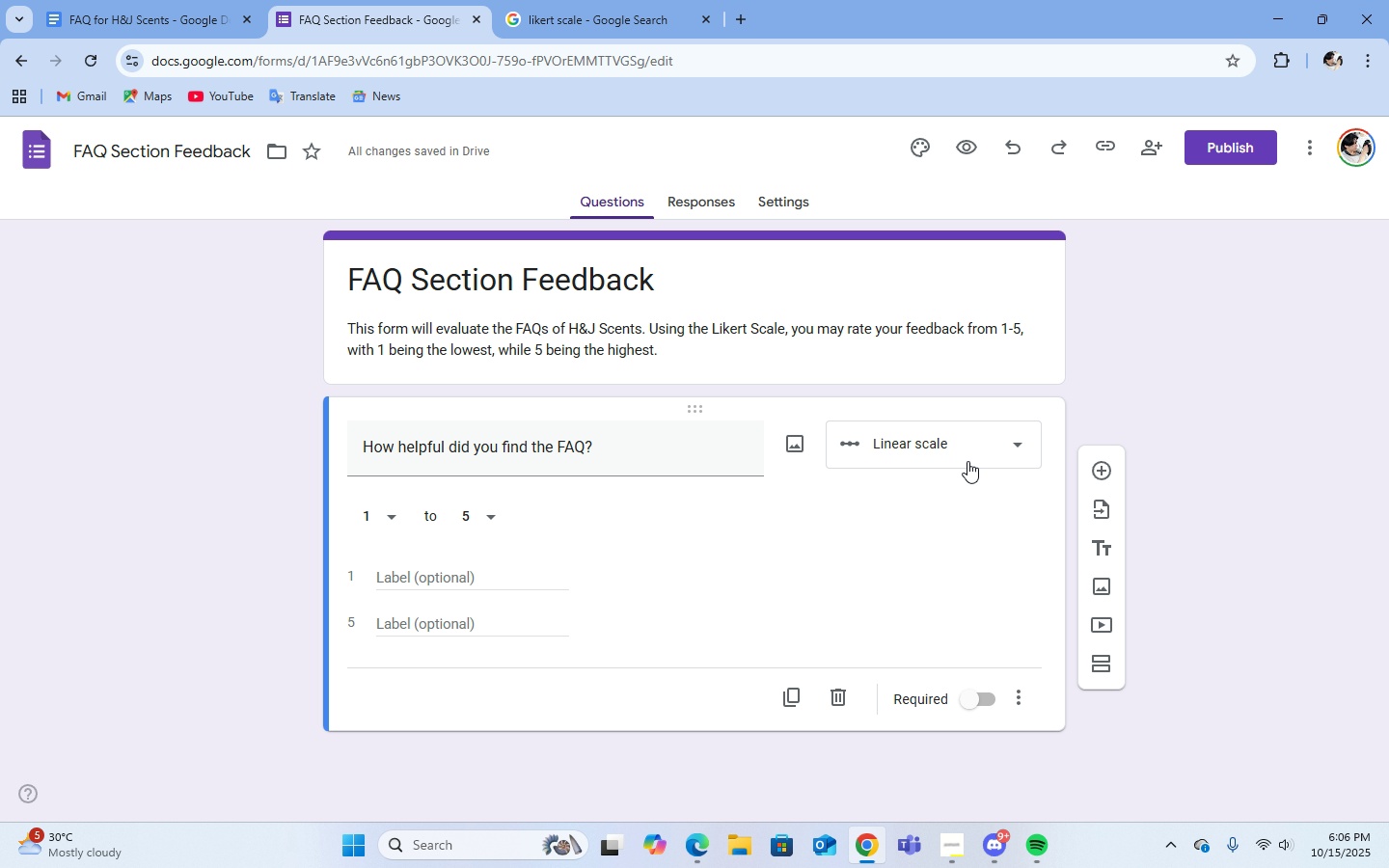 
left_click([967, 453])
 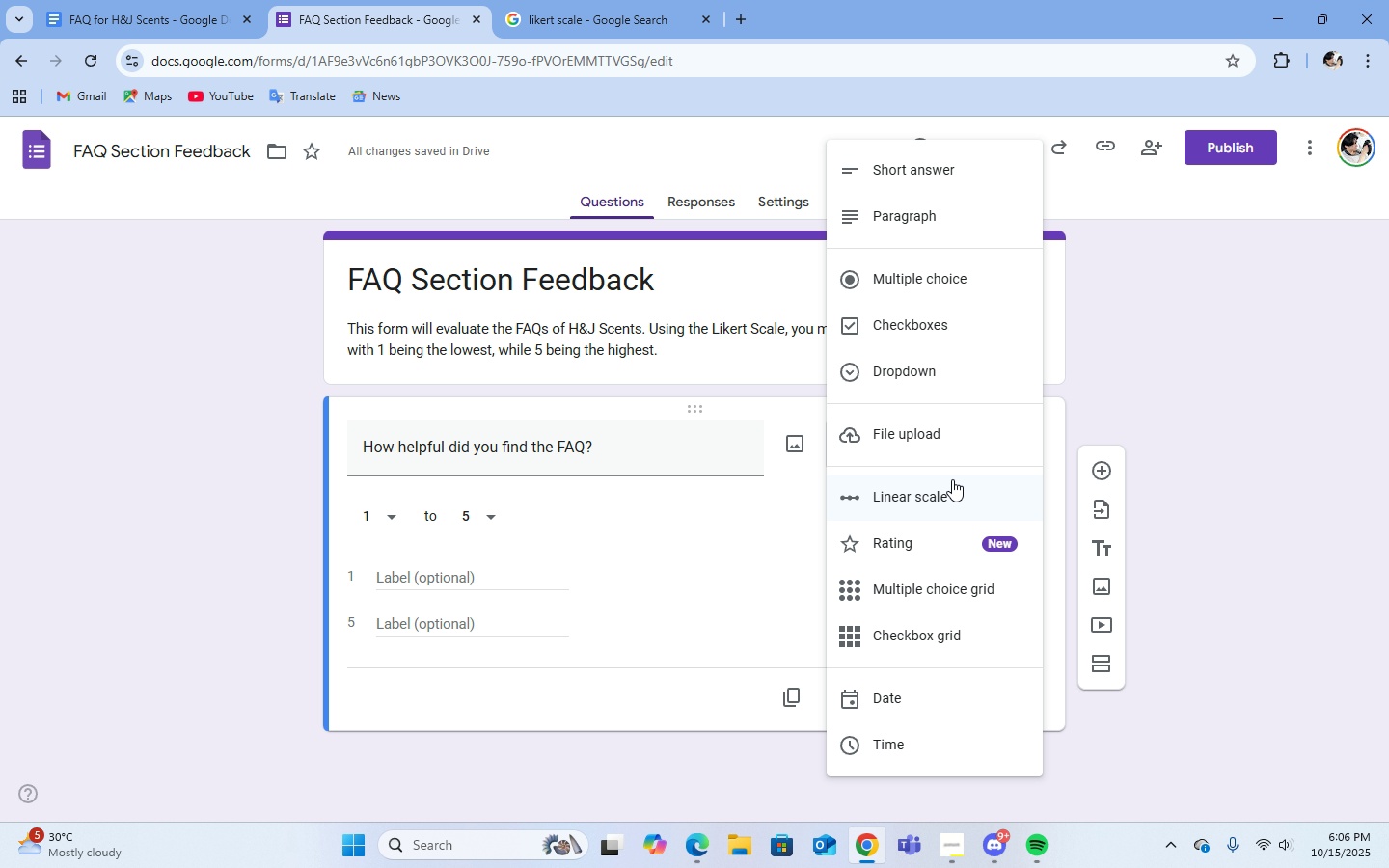 
left_click([912, 278])
 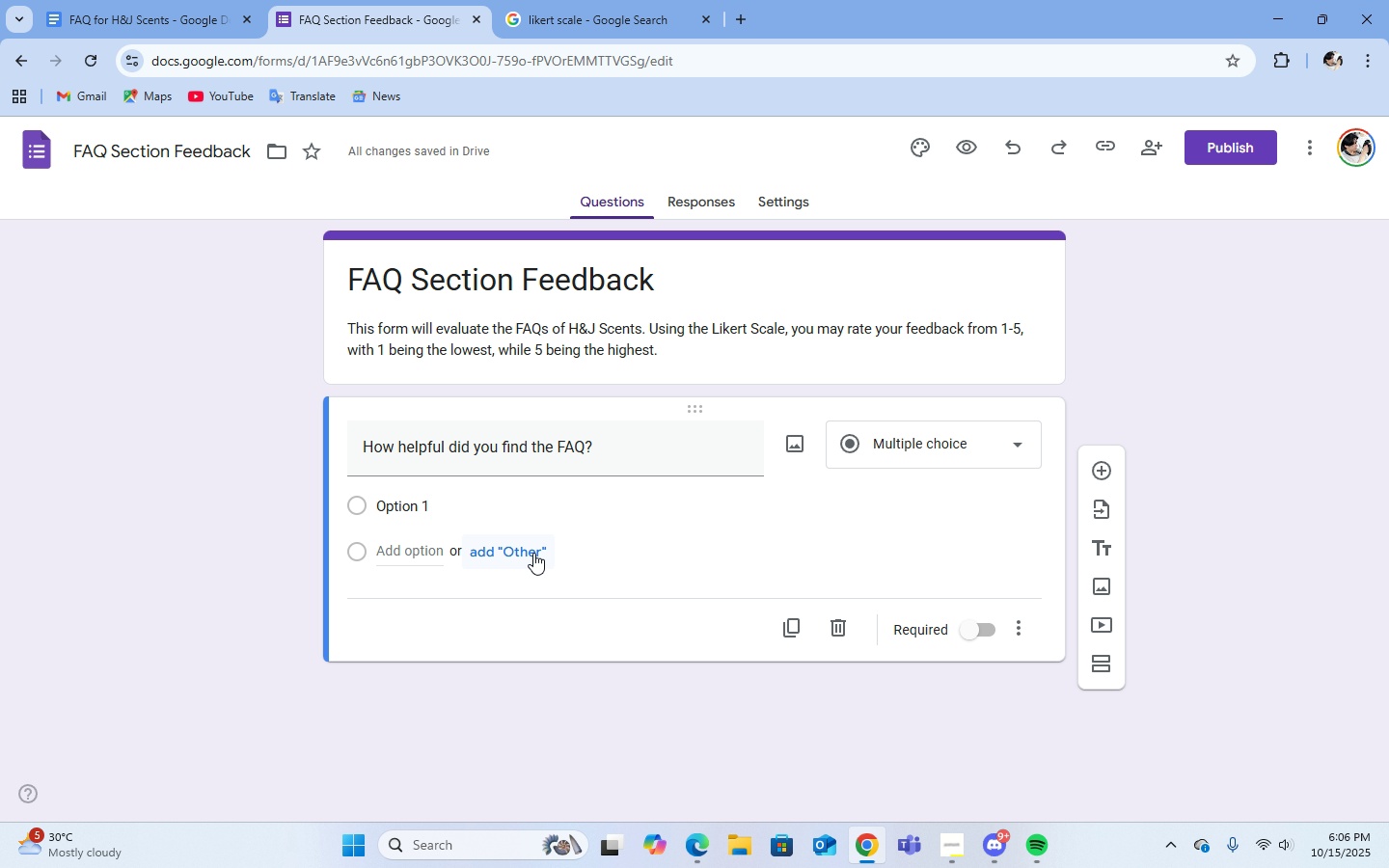 
wait(6.59)
 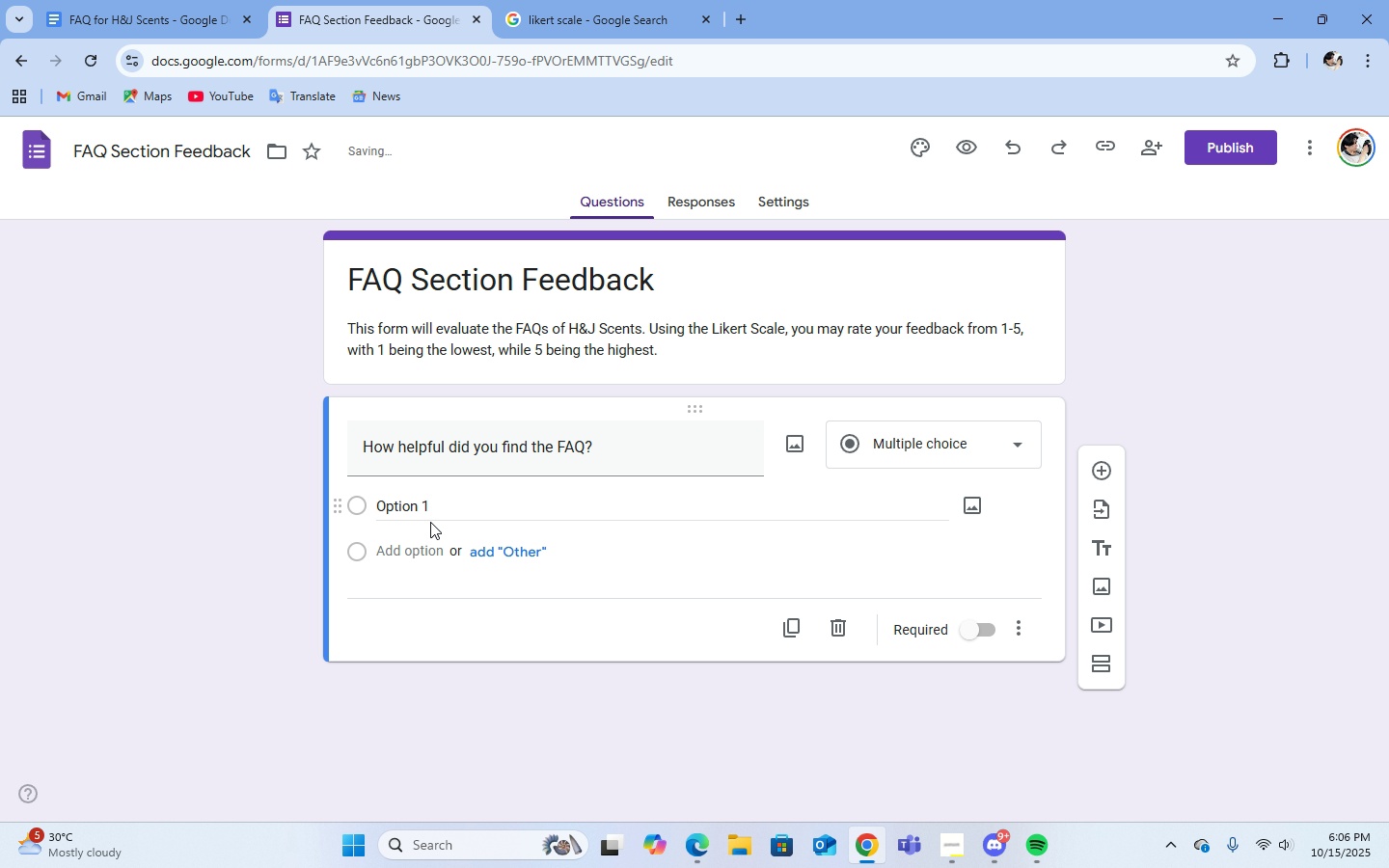 
left_click([470, 554])
 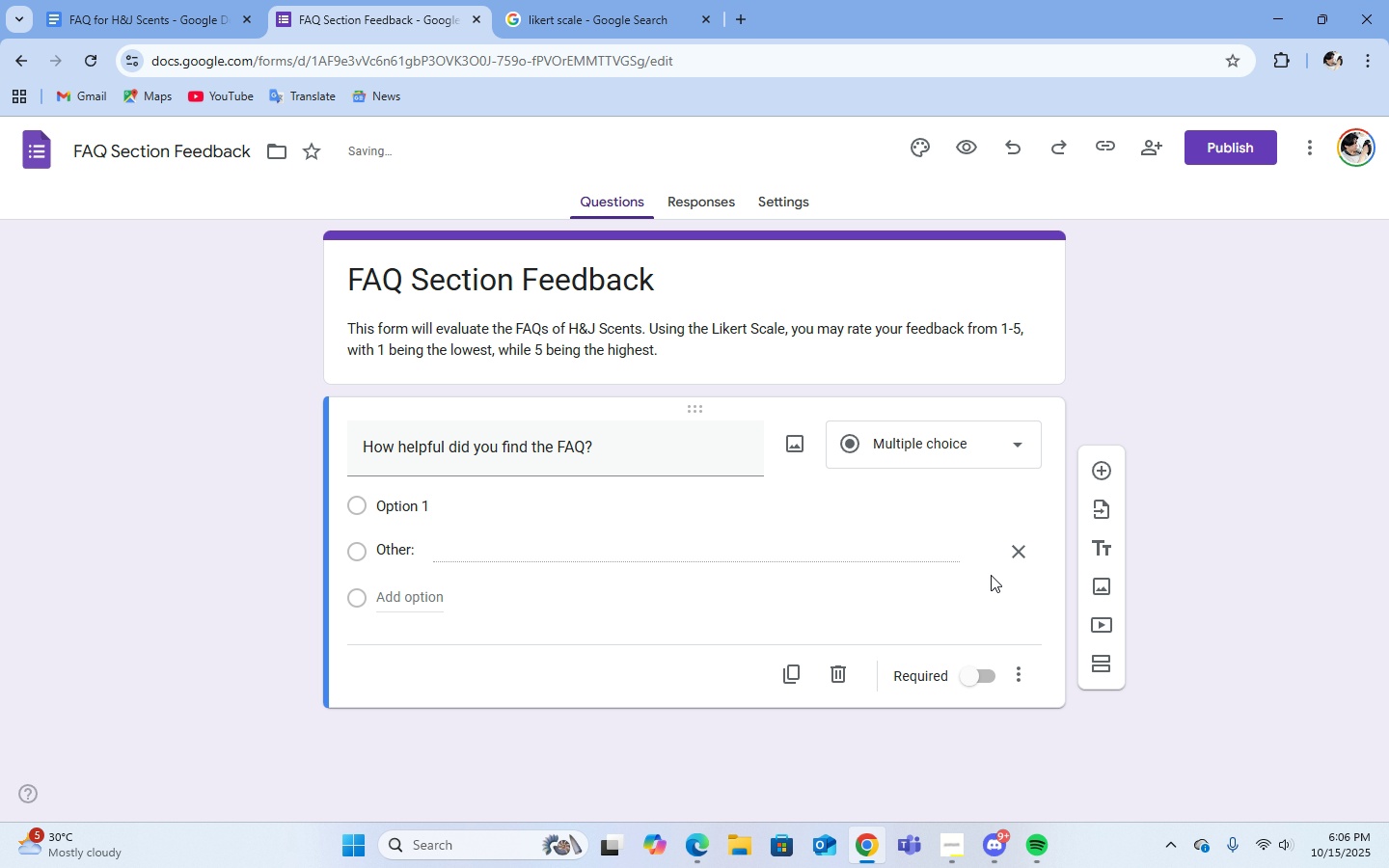 
left_click([1010, 554])
 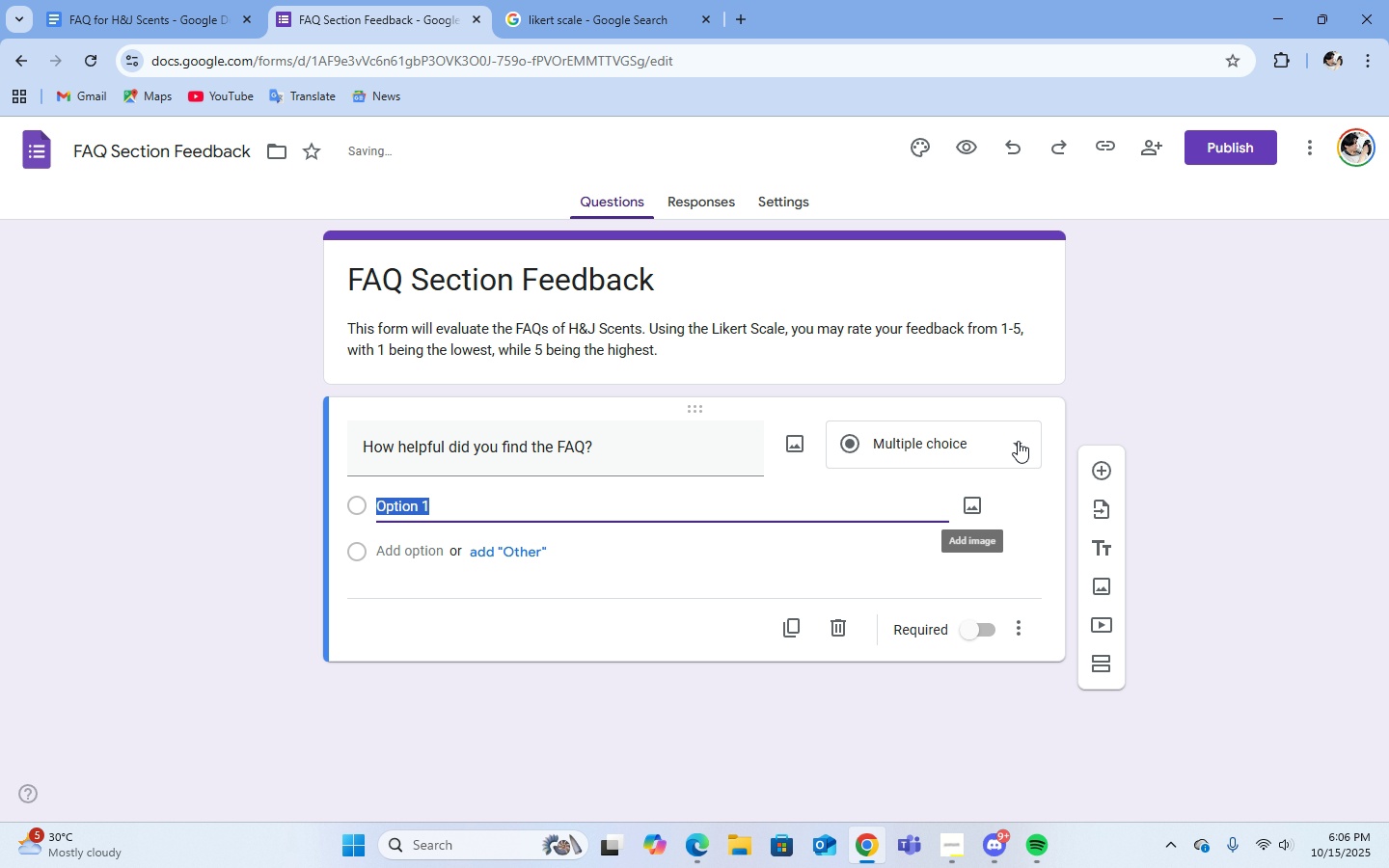 
left_click([1018, 441])
 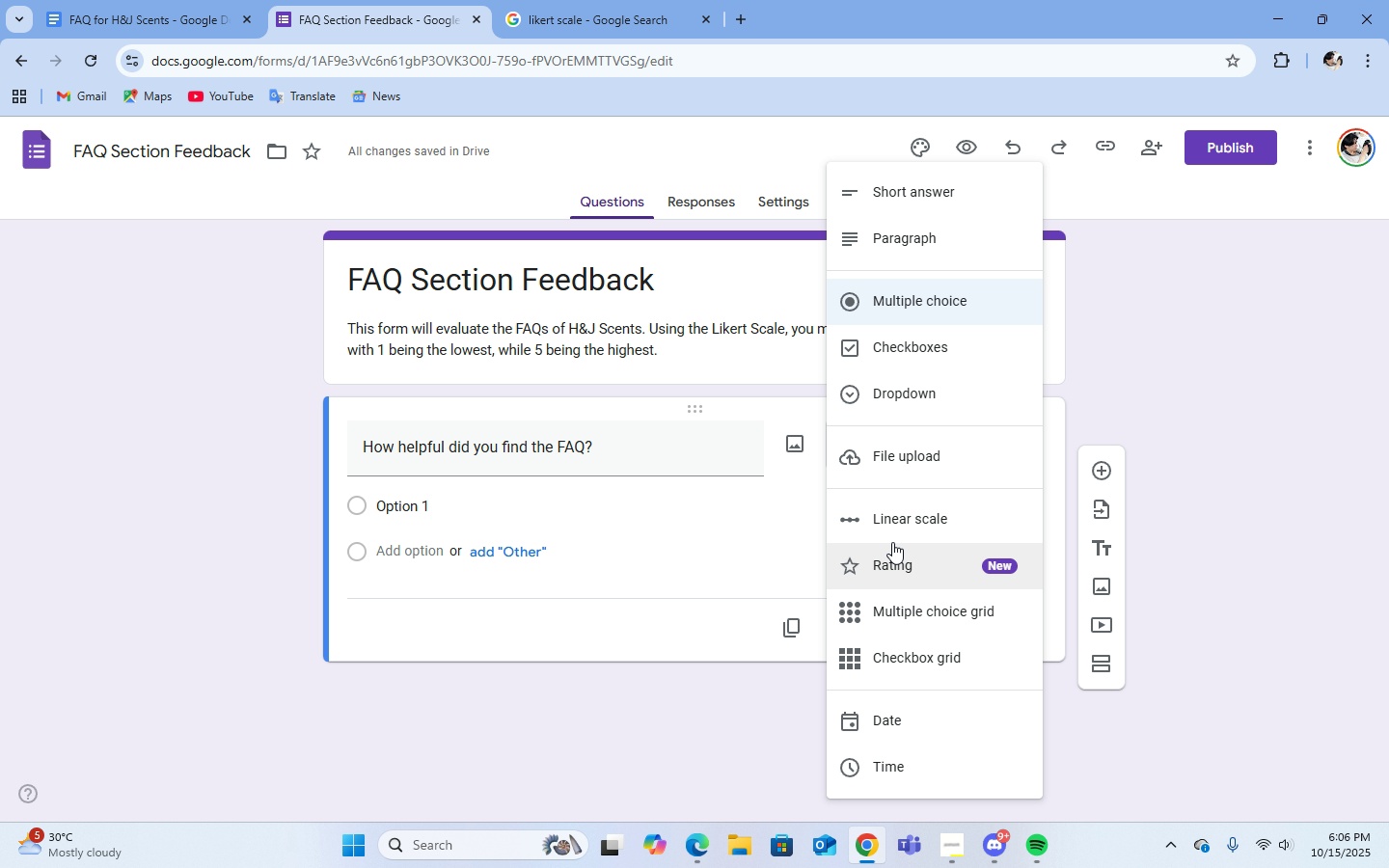 
left_click([885, 521])
 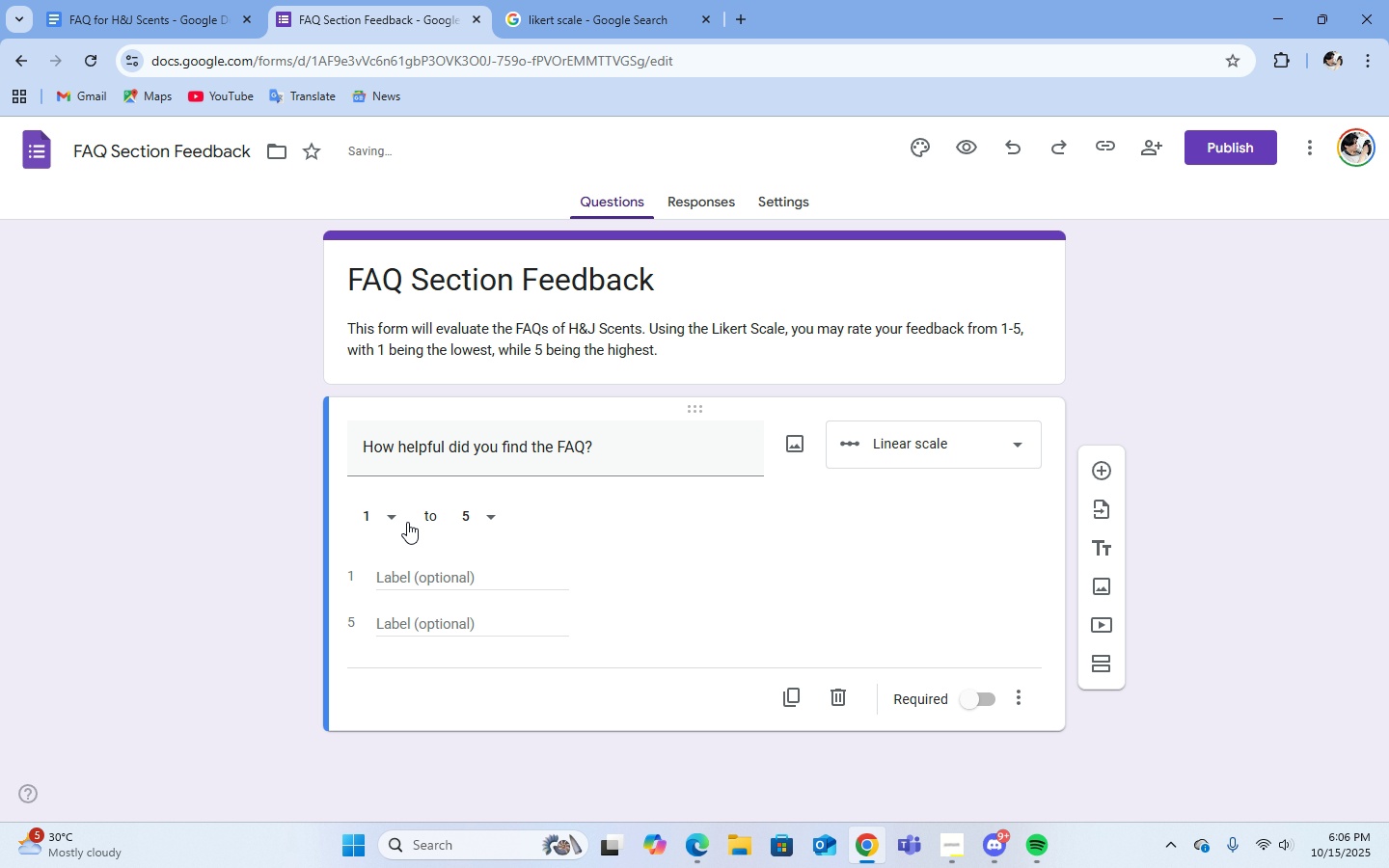 
left_click([390, 515])
 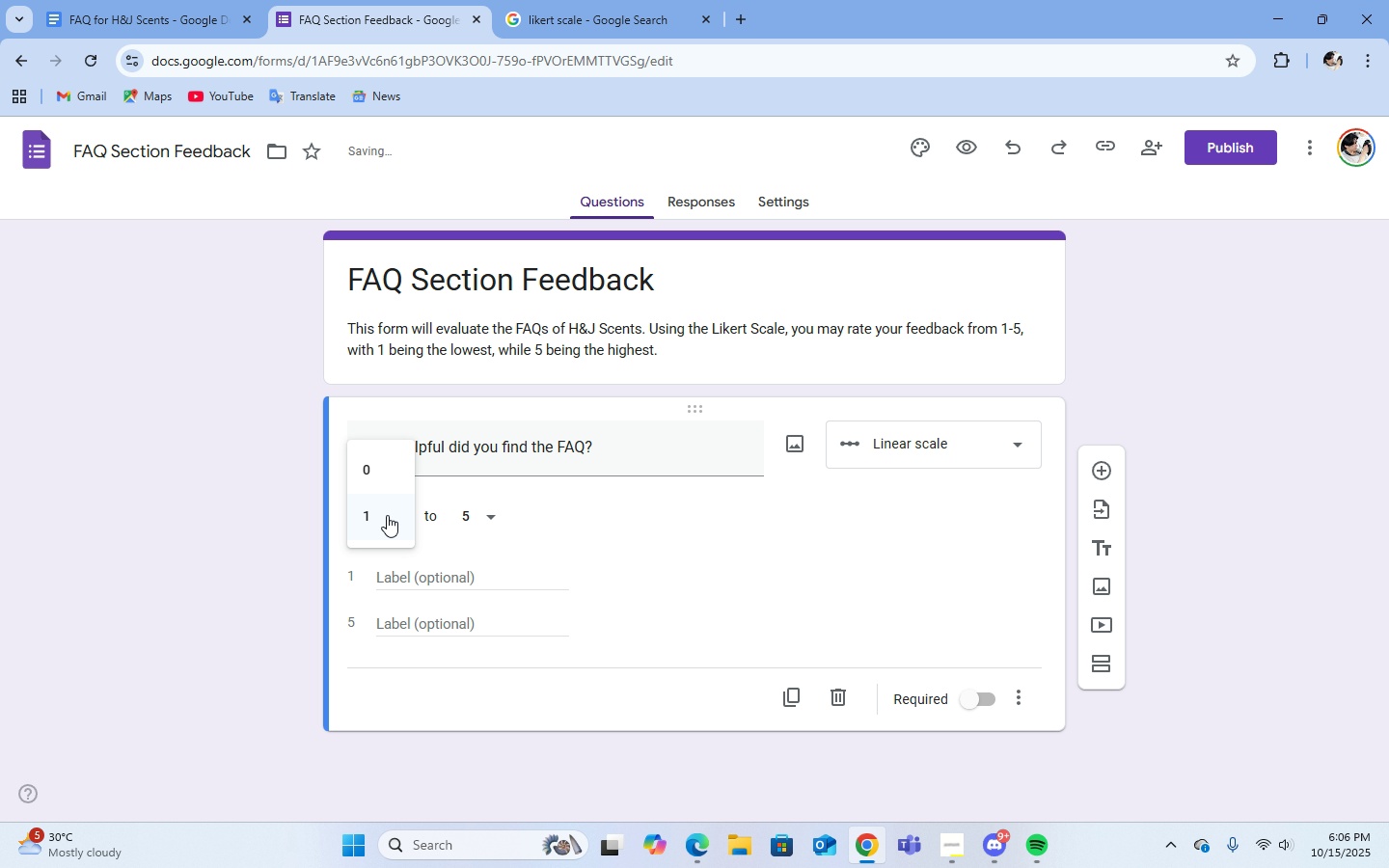 
left_click([387, 515])
 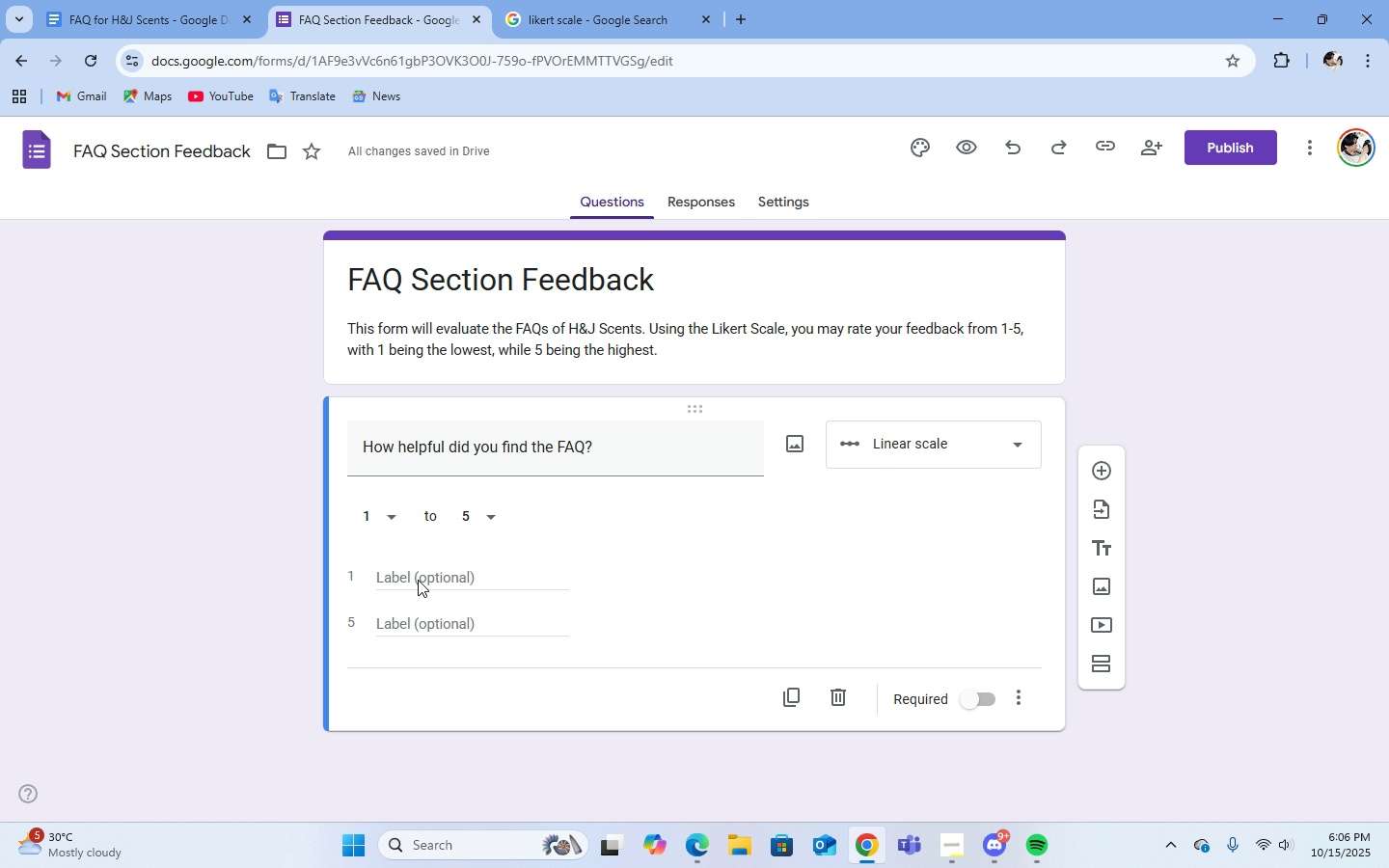 
left_click([418, 580])
 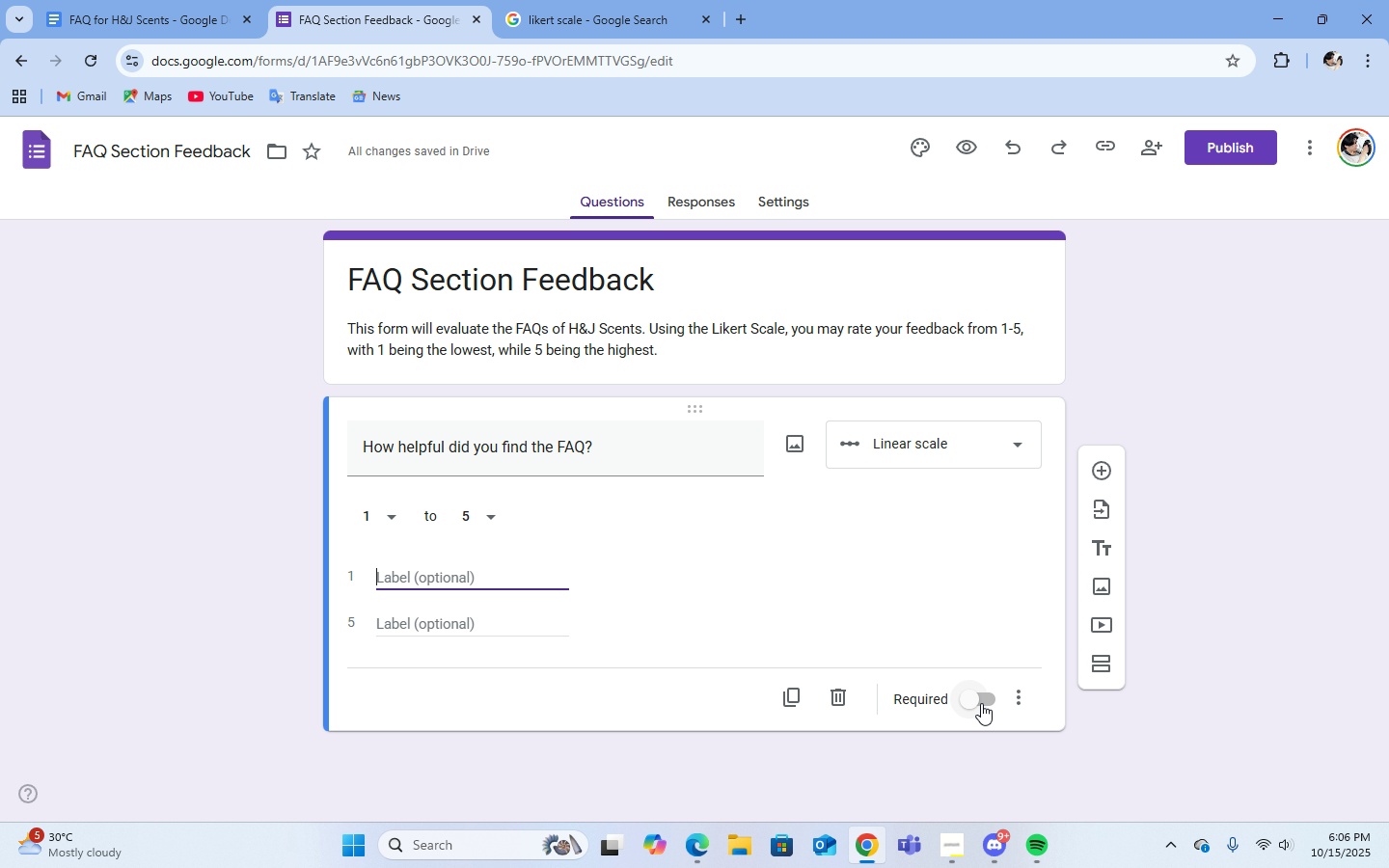 
left_click([1012, 448])
 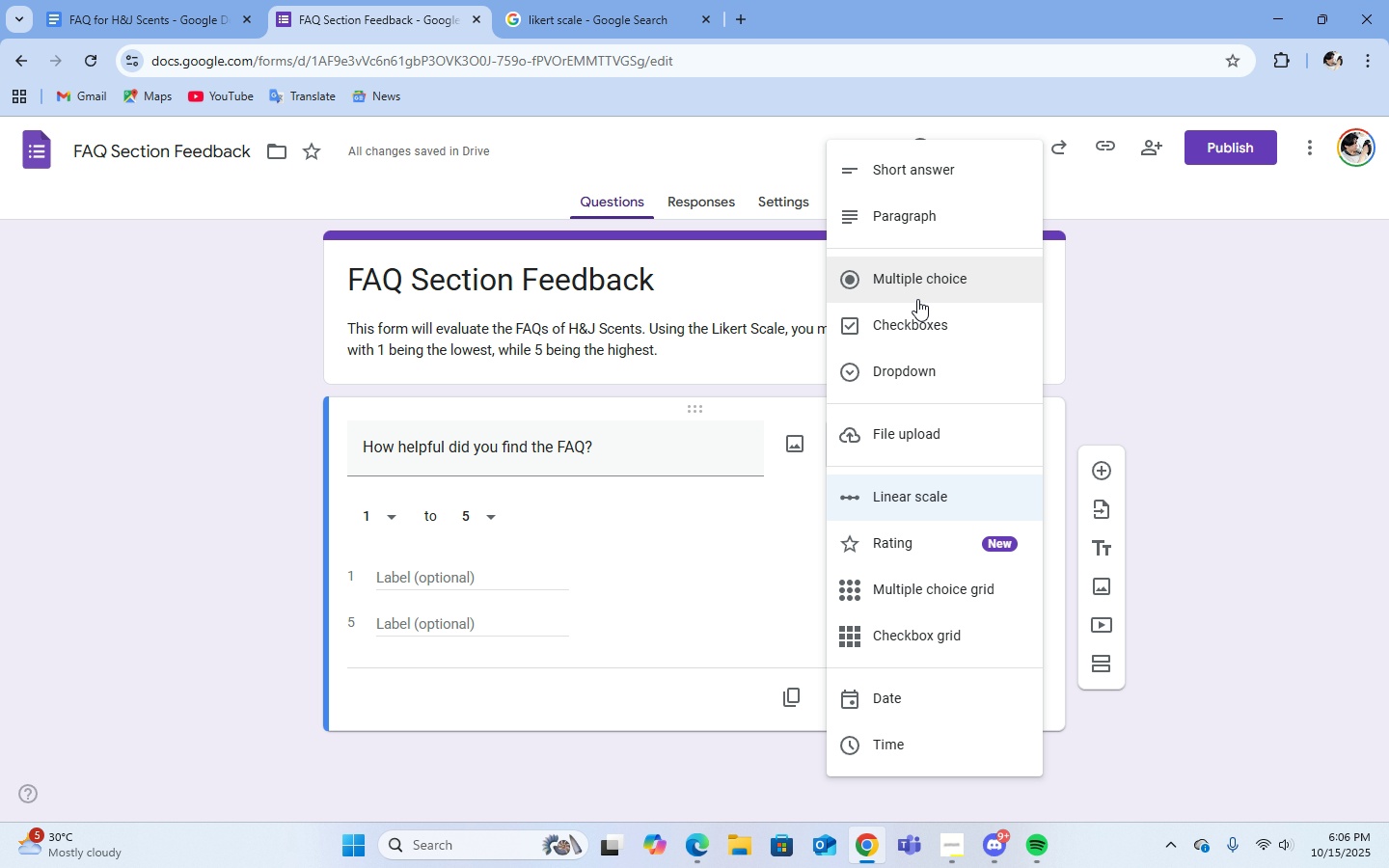 
left_click([918, 331])
 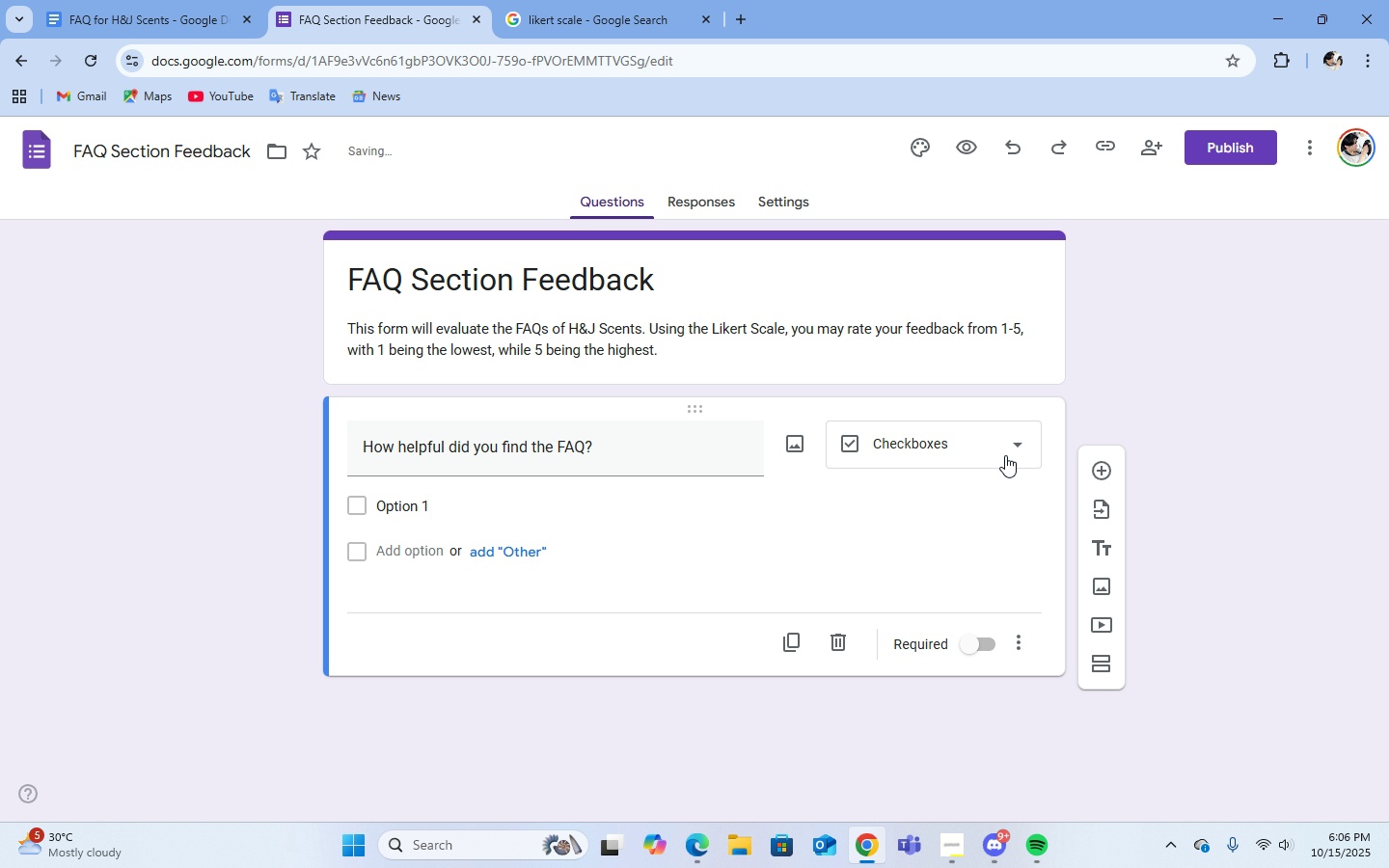 
left_click([1004, 448])
 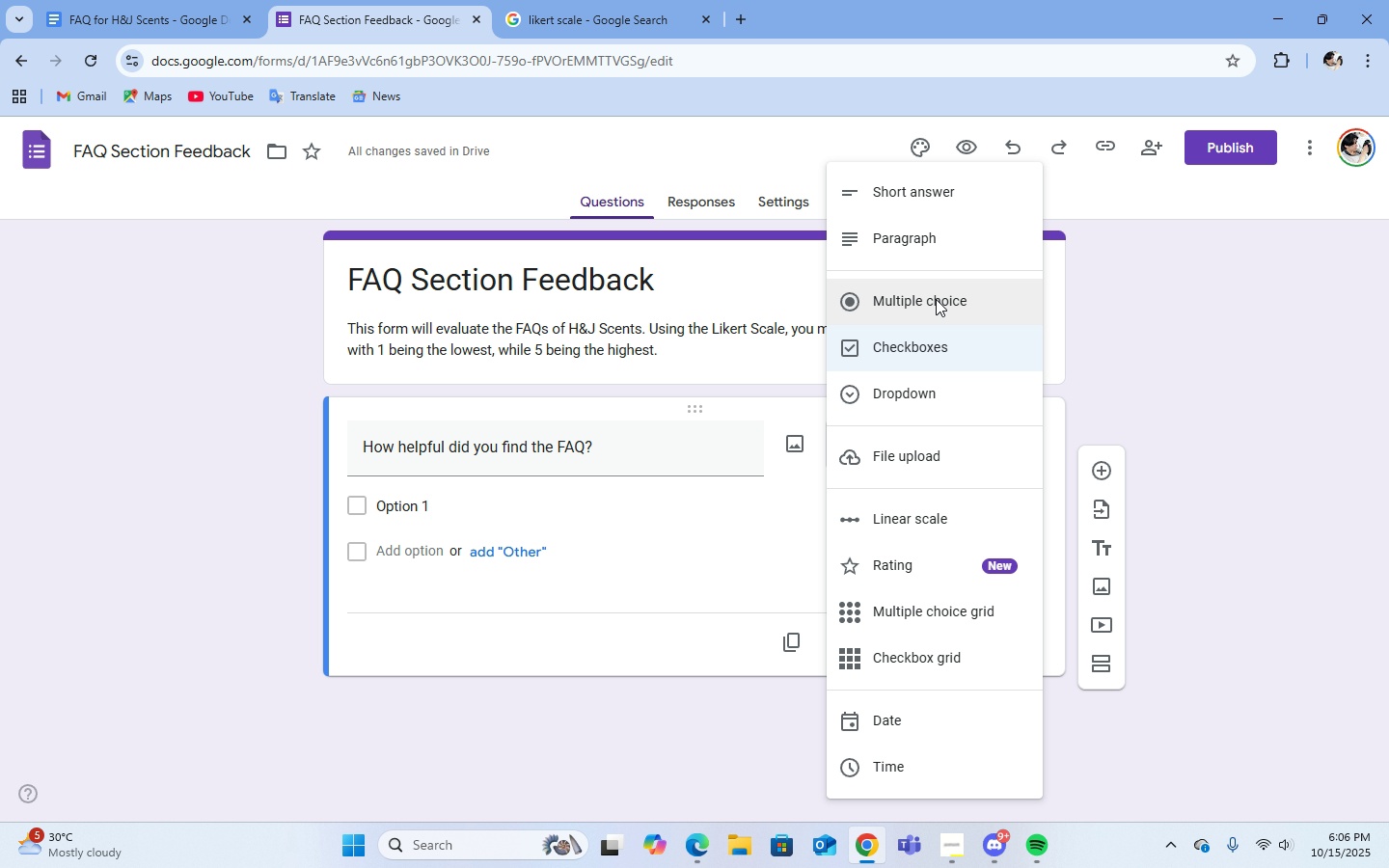 
left_click([936, 299])
 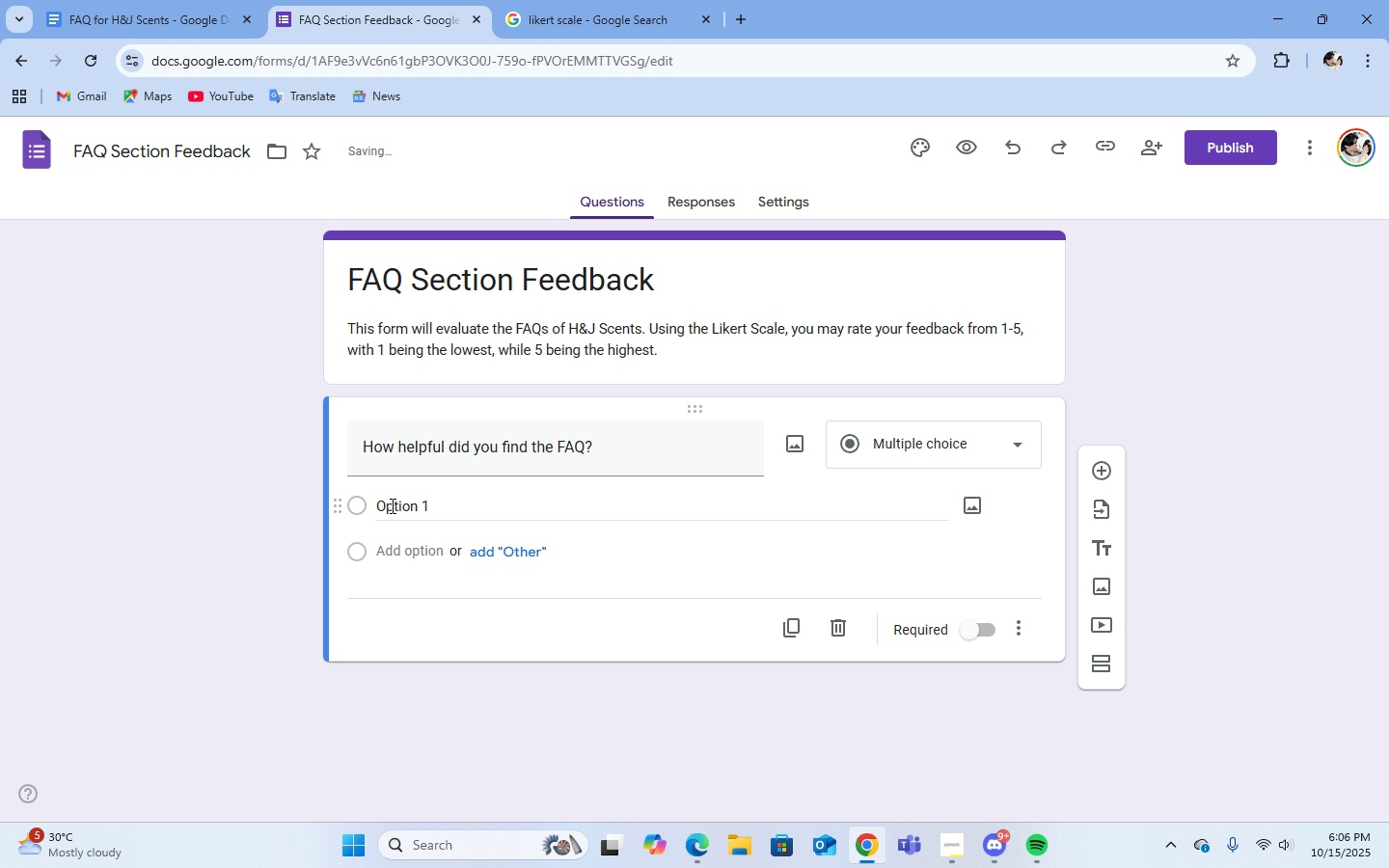 
left_click([391, 505])
 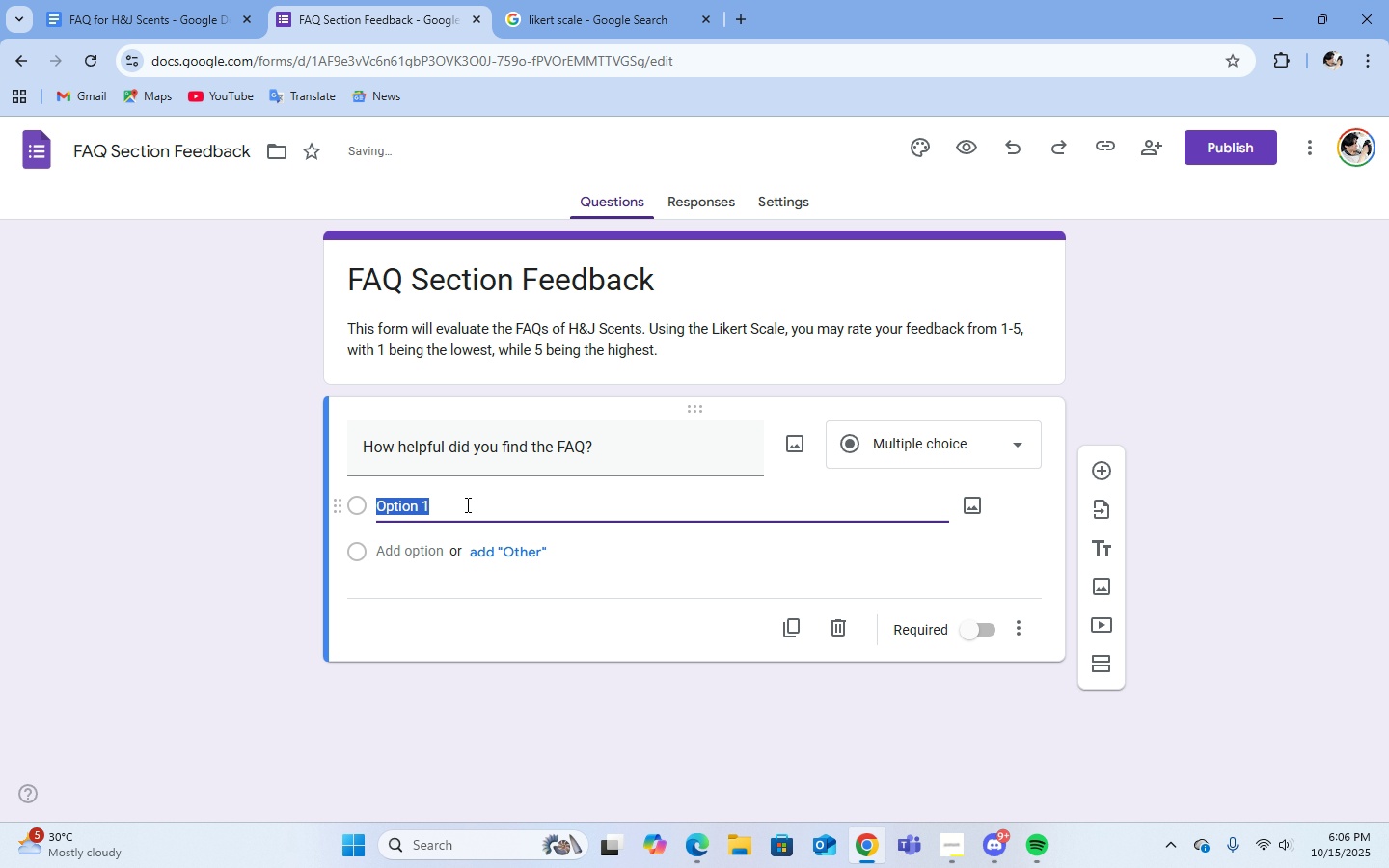 
left_click([466, 504])
 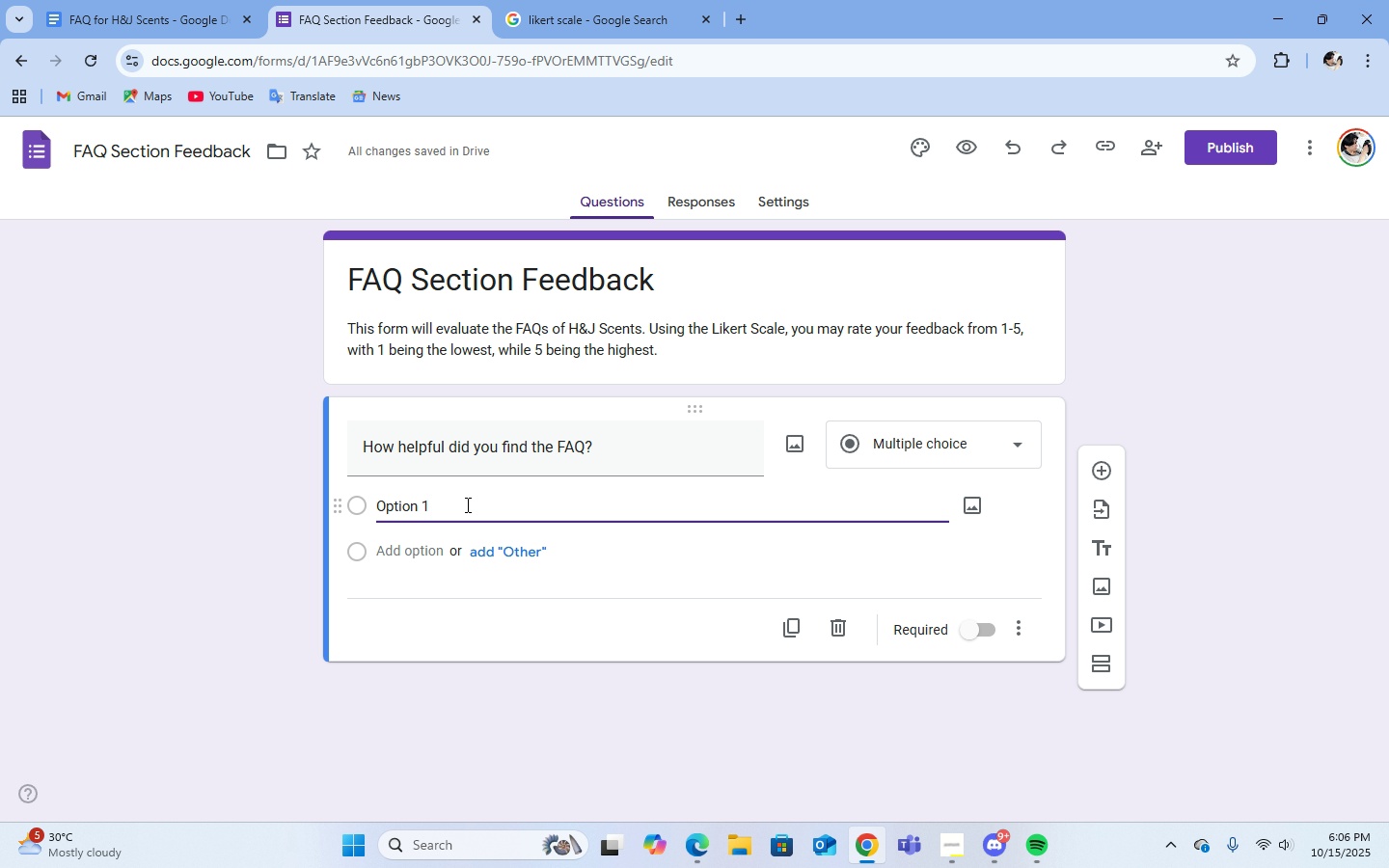 
key(Backspace)
key(Backspace)
key(Backspace)
key(Backspace)
key(Backspace)
key(Backspace)
key(Backspace)
key(Backspace)
type(1-)
key(Backspace)
type( - NO HELPFUL)
key(Backspace)
key(Backspace)
key(Backspace)
key(Backspace)
key(Backspace)
key(Backspace)
key(Backspace)
key(Backspace)
key(Backspace)
key(Backspace)
type(Not helpful at all)
 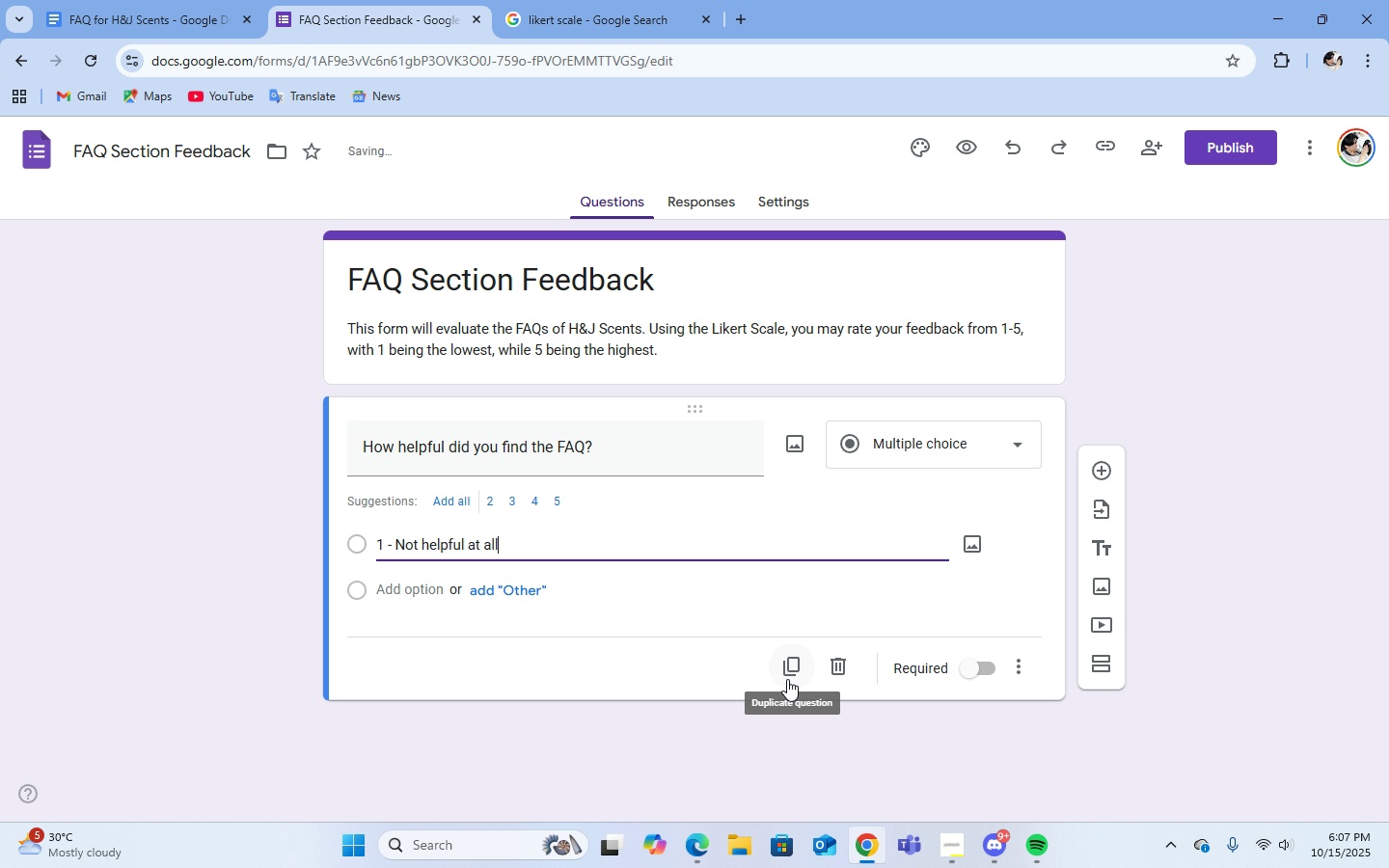 
left_click([1028, 666])
 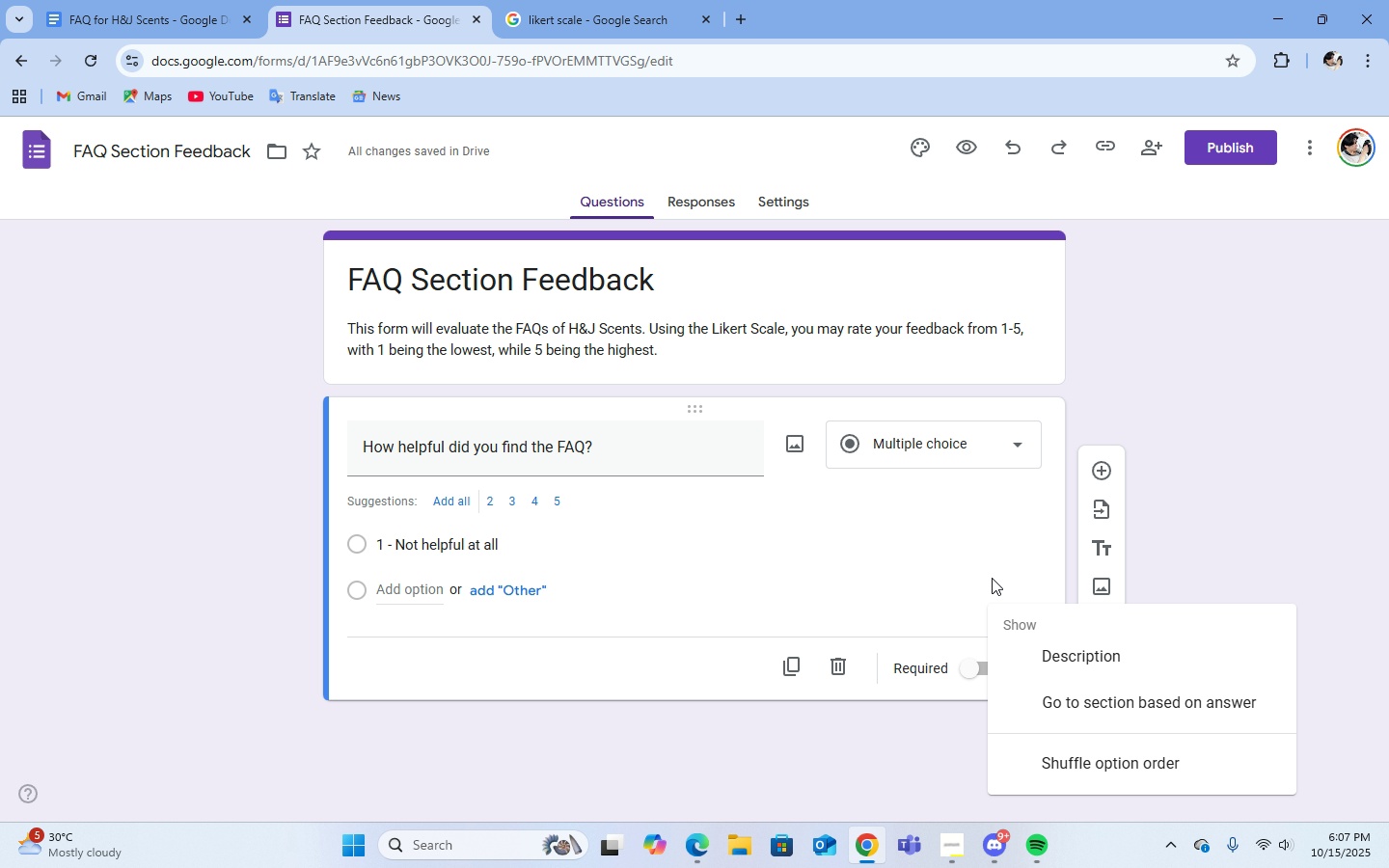 
left_click([992, 578])
 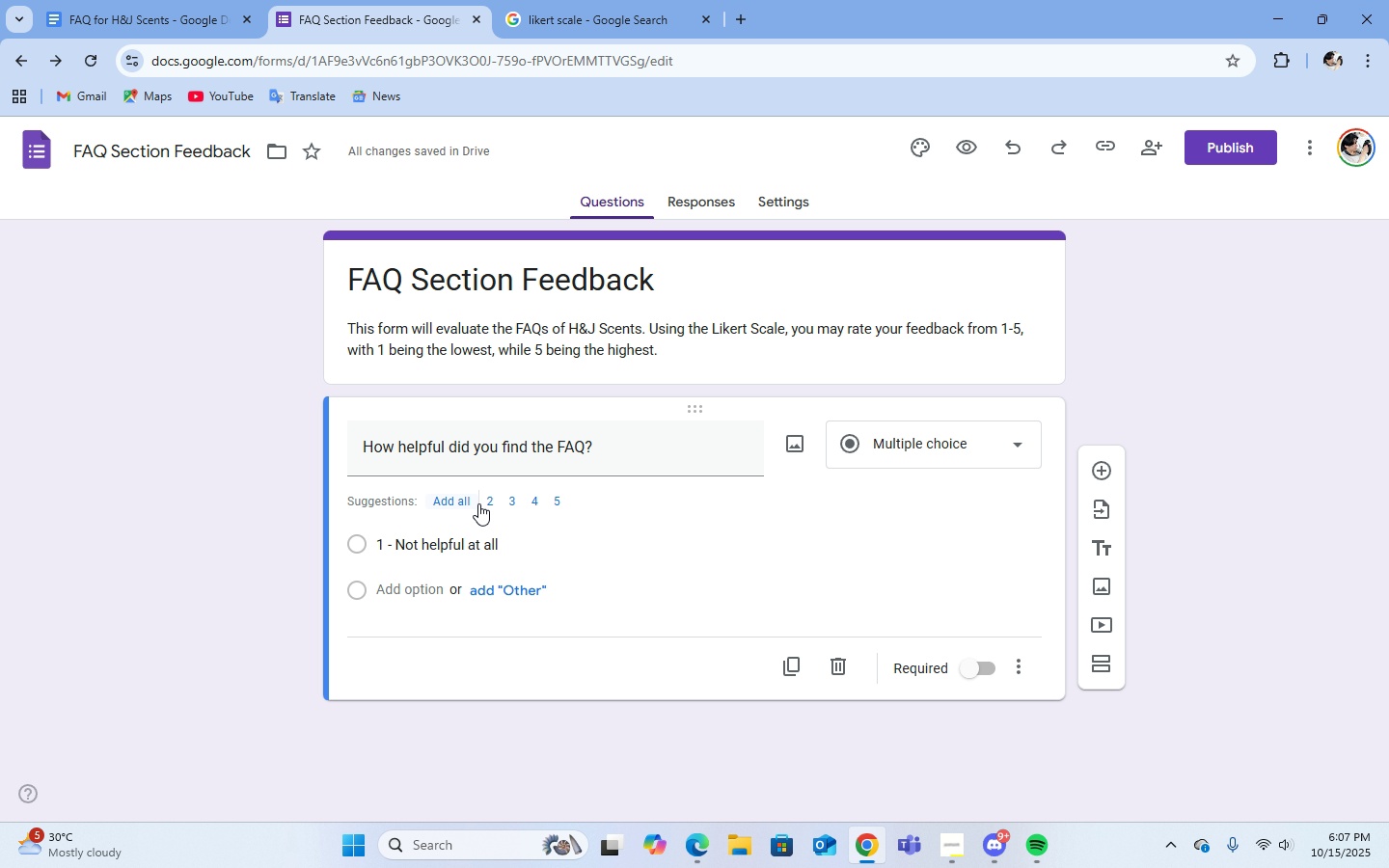 
left_click([486, 503])
 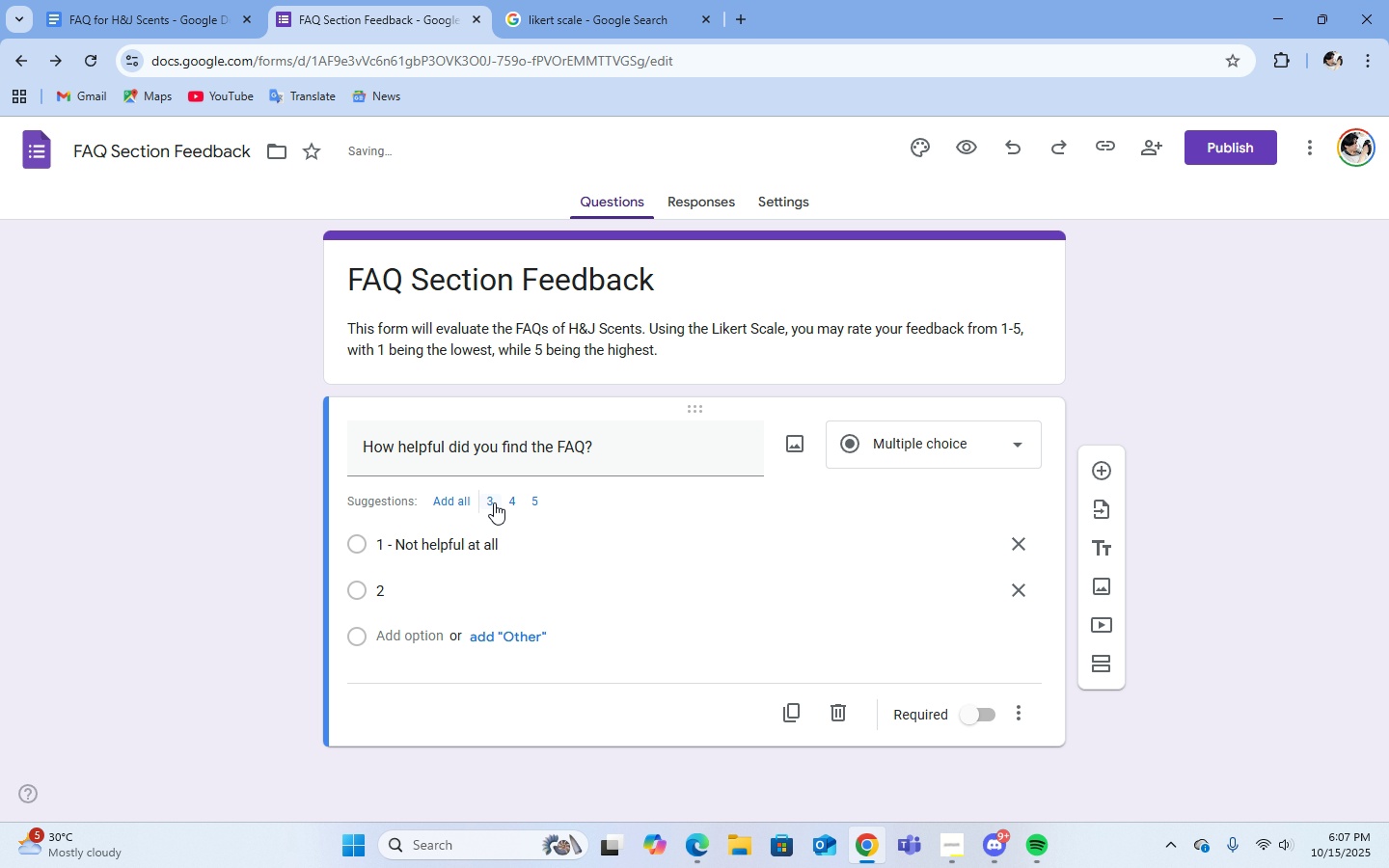 
left_click([492, 502])
 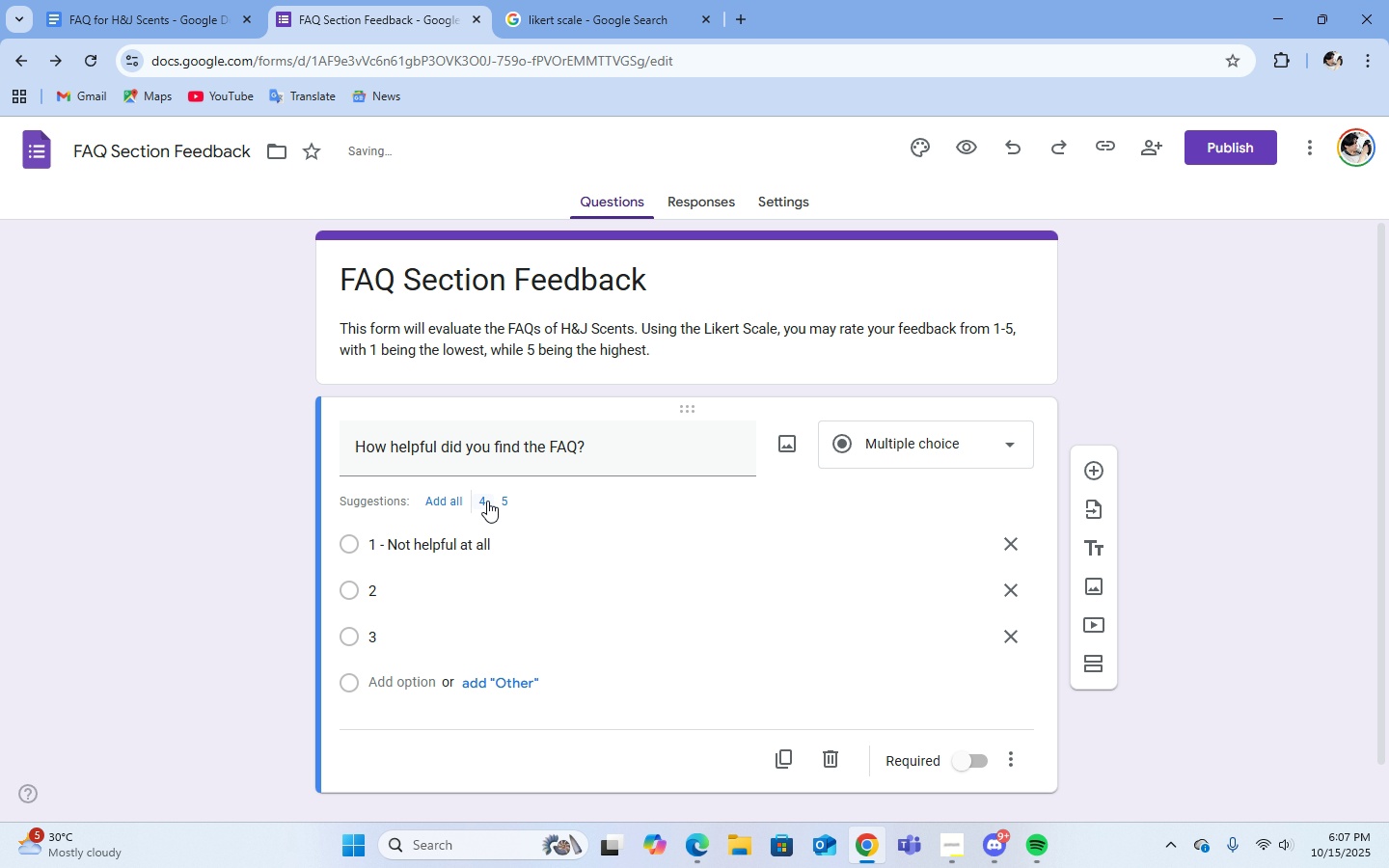 
left_click([484, 499])
 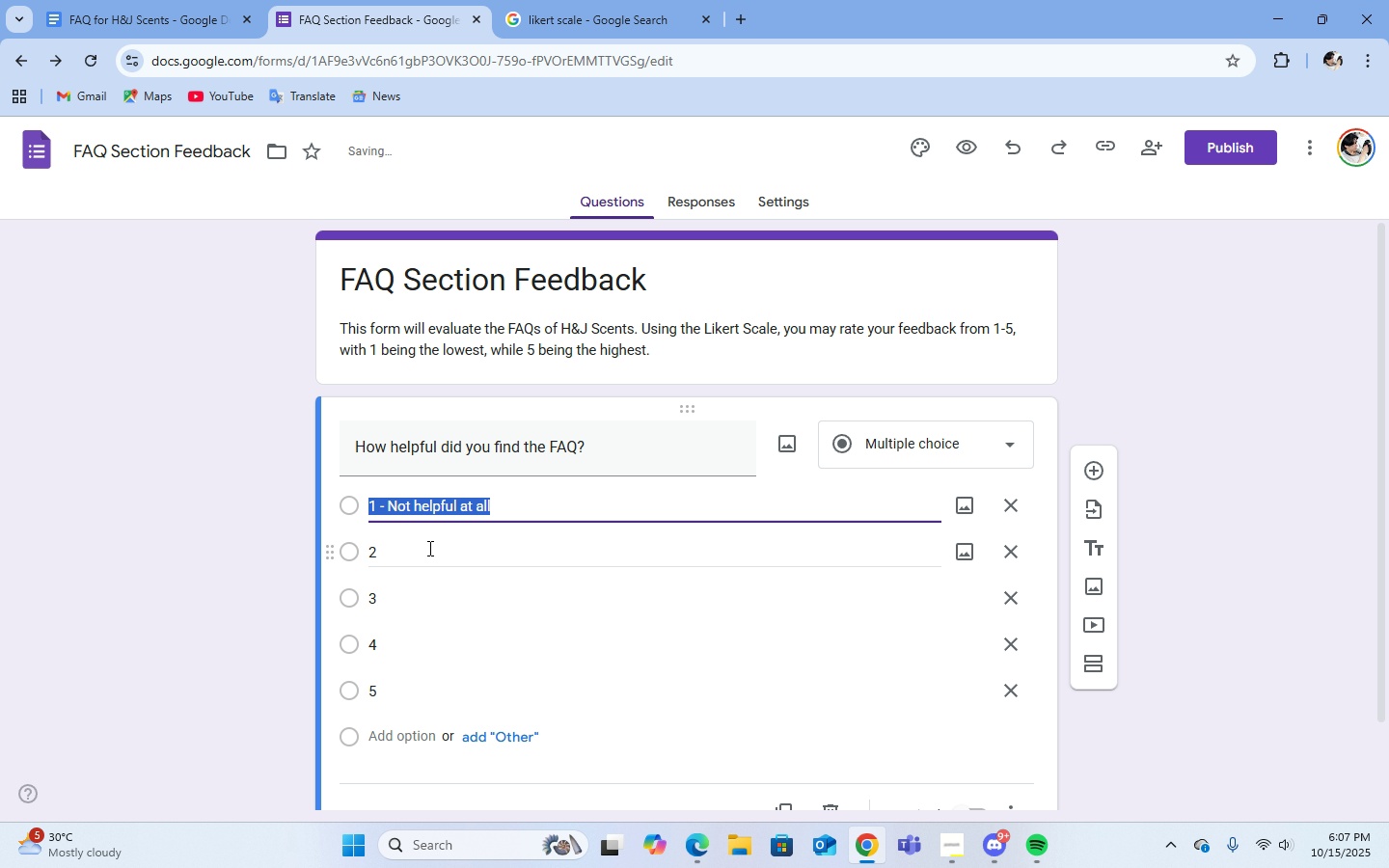 
left_click([423, 554])
 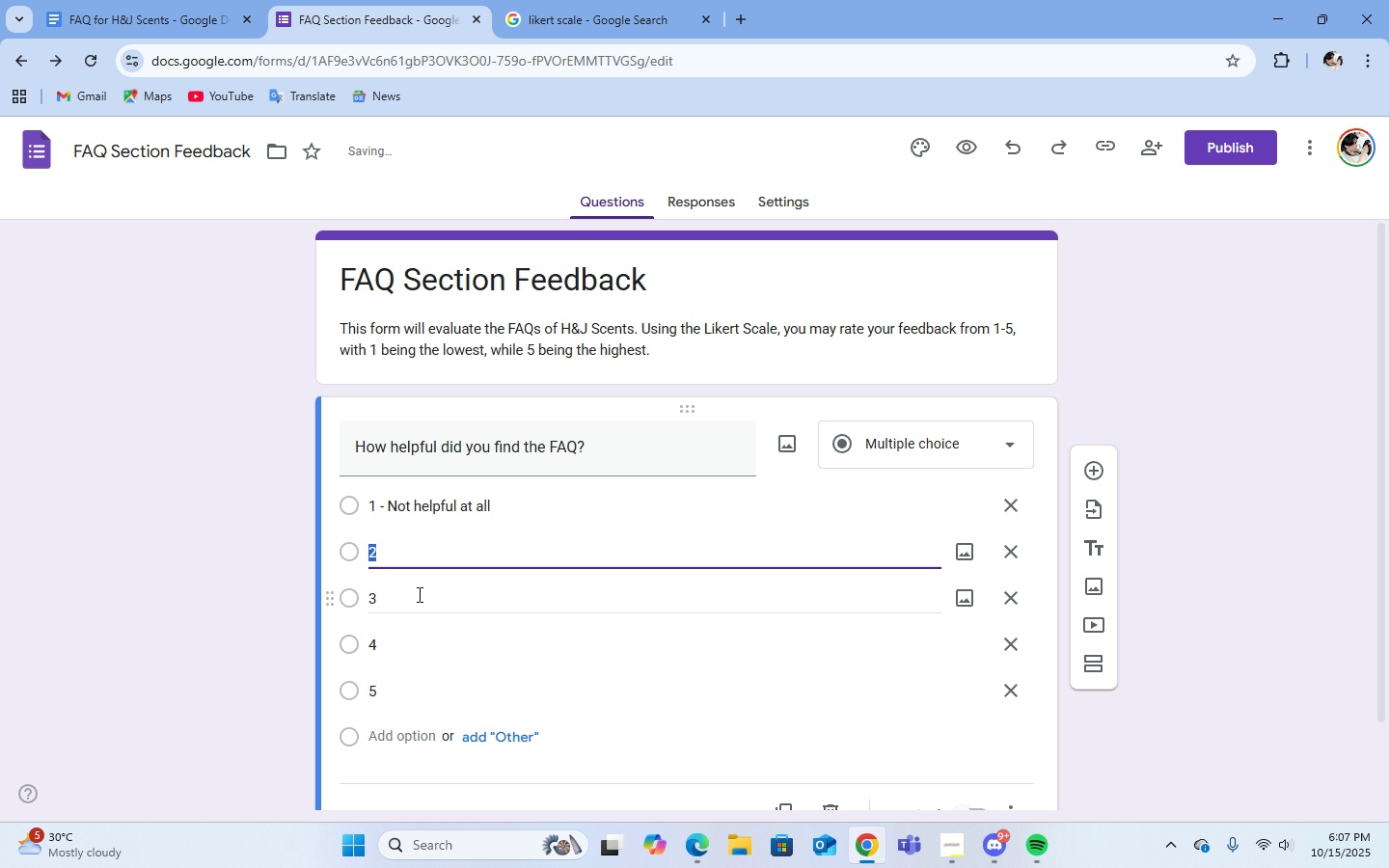 
left_click([418, 595])
 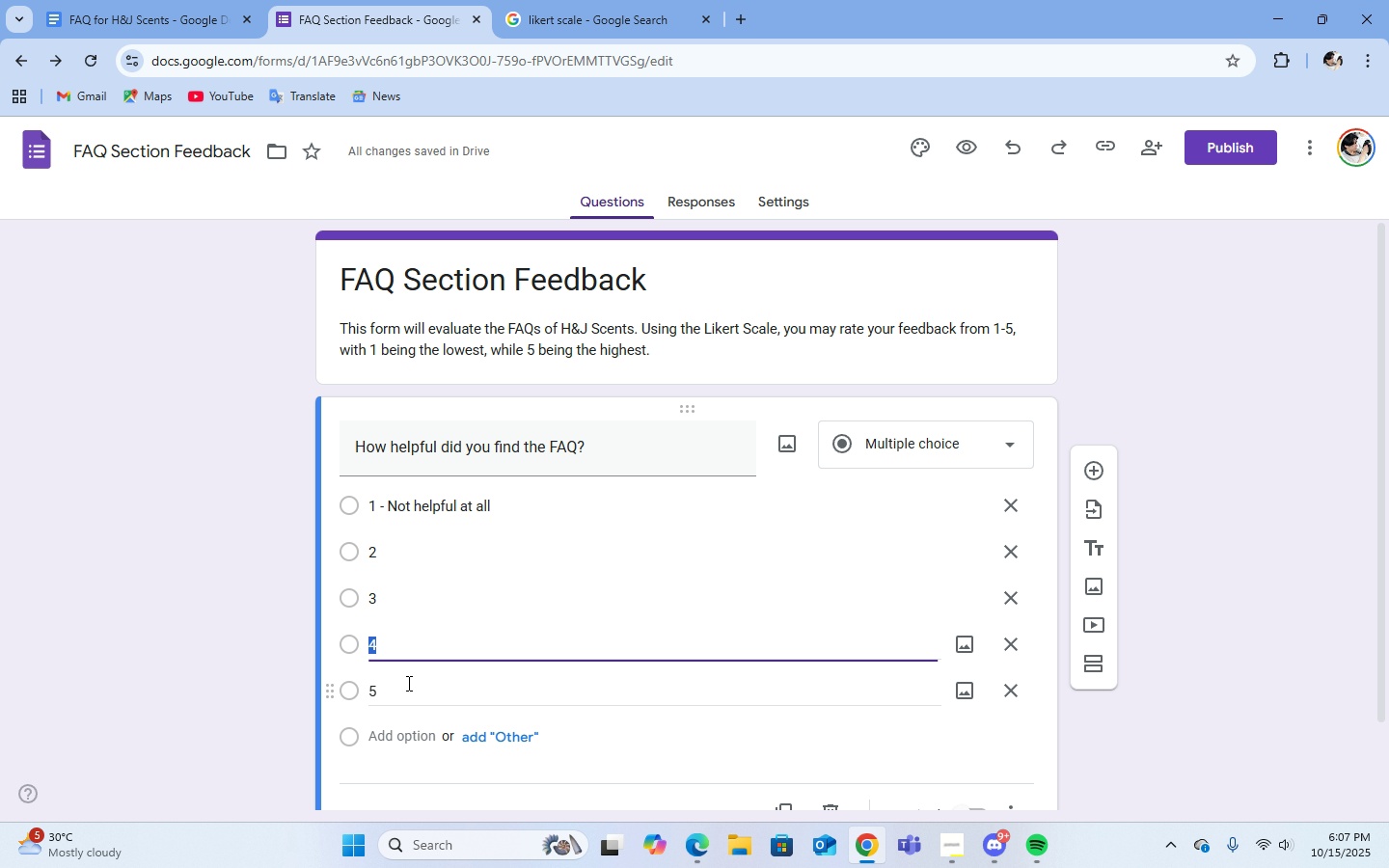 
double_click([407, 685])
 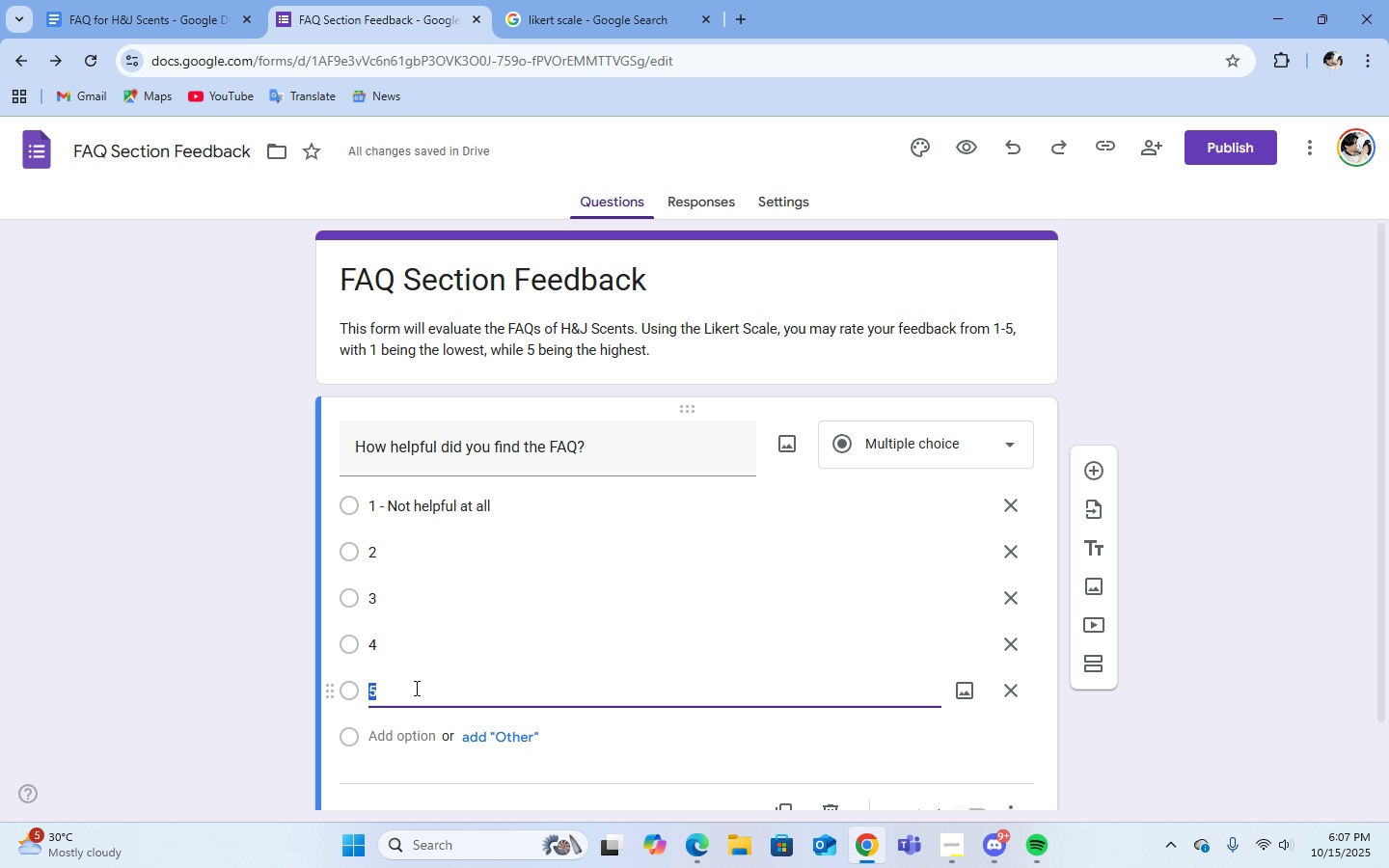 
left_click([415, 688])
 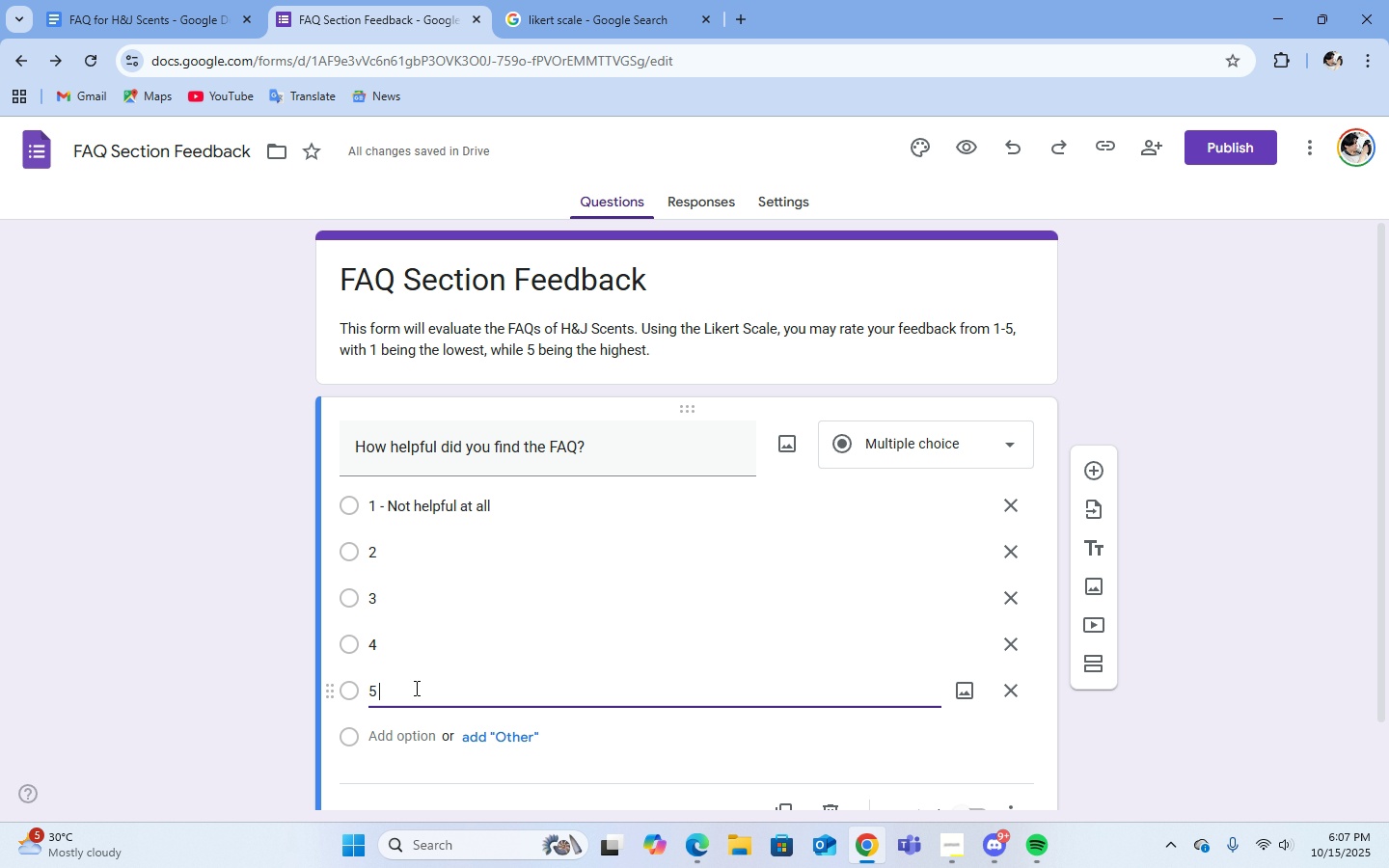 
type( - Very helpful)
 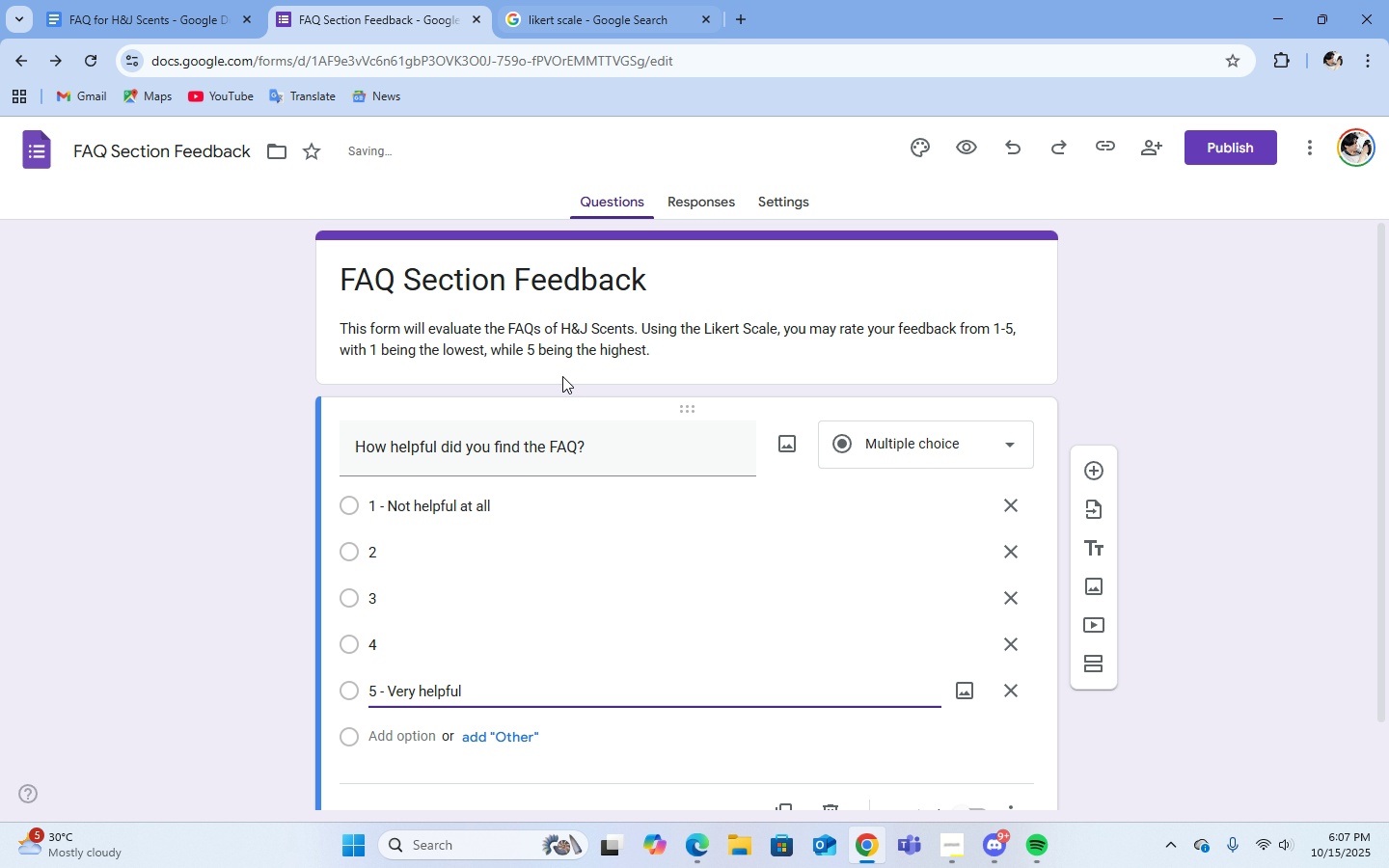 
scroll: coordinate [787, 572], scroll_direction: down, amount: 3.0
 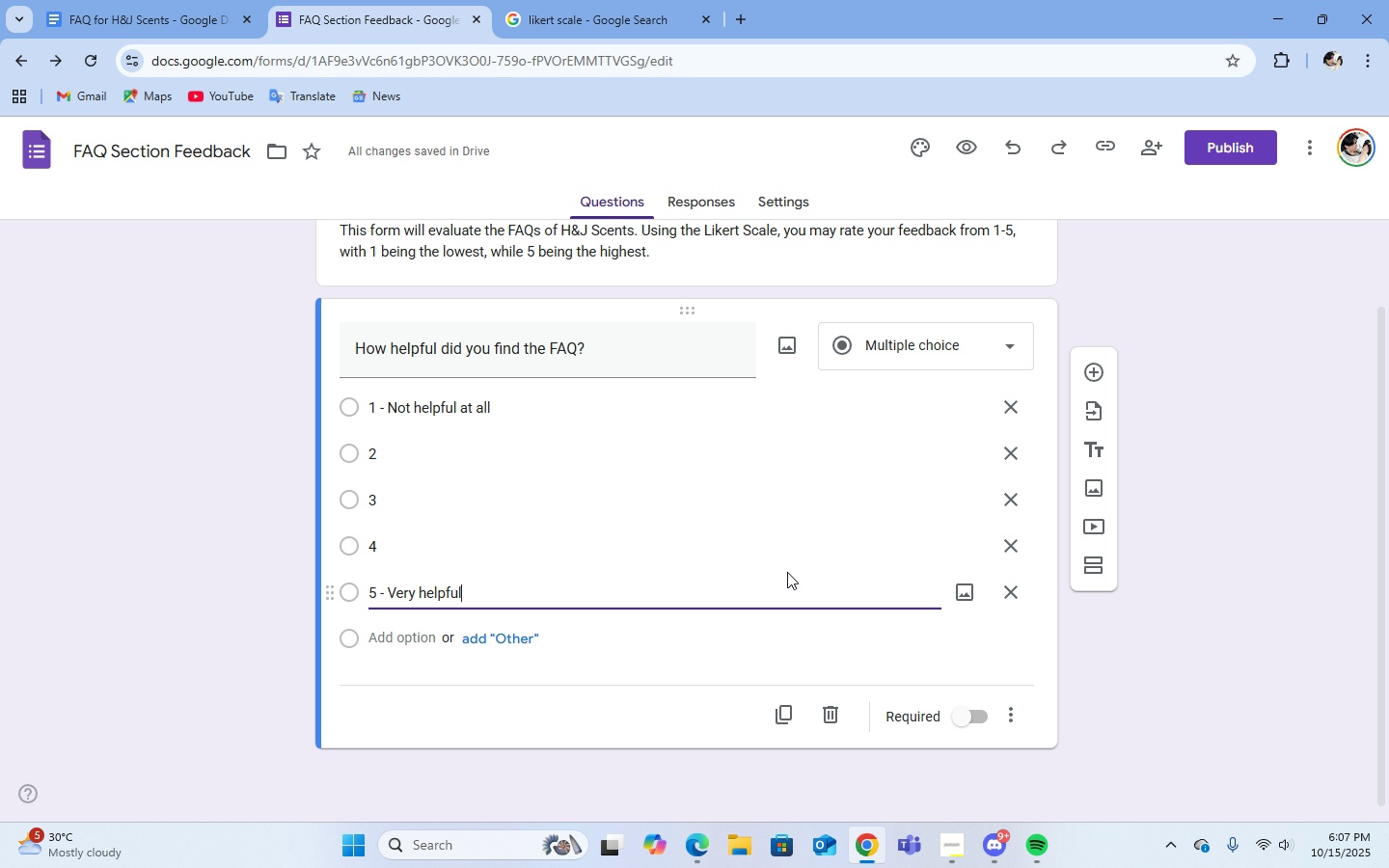 
wait(8.25)
 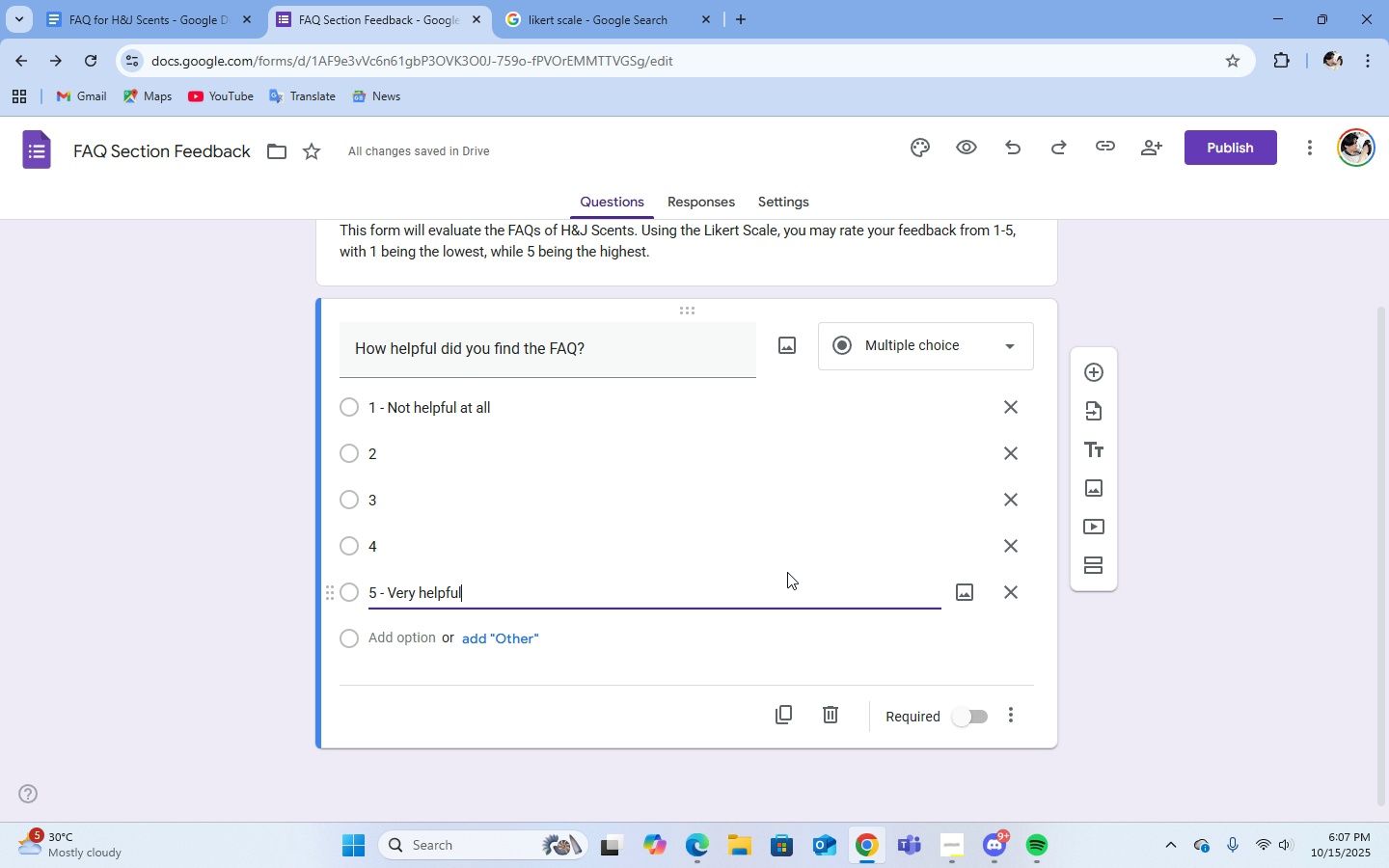 
left_click([494, 487])
 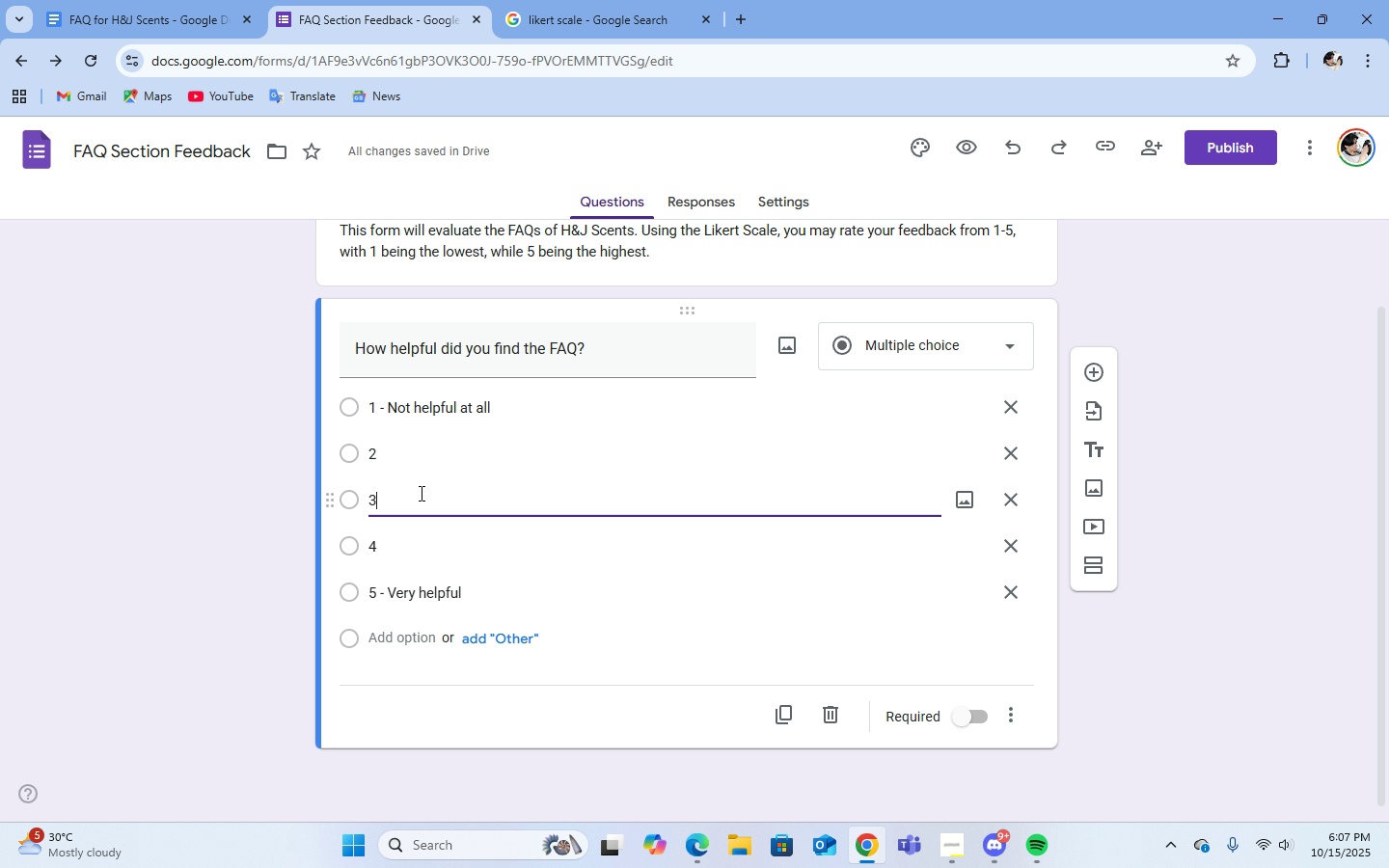 
left_click([420, 493])
 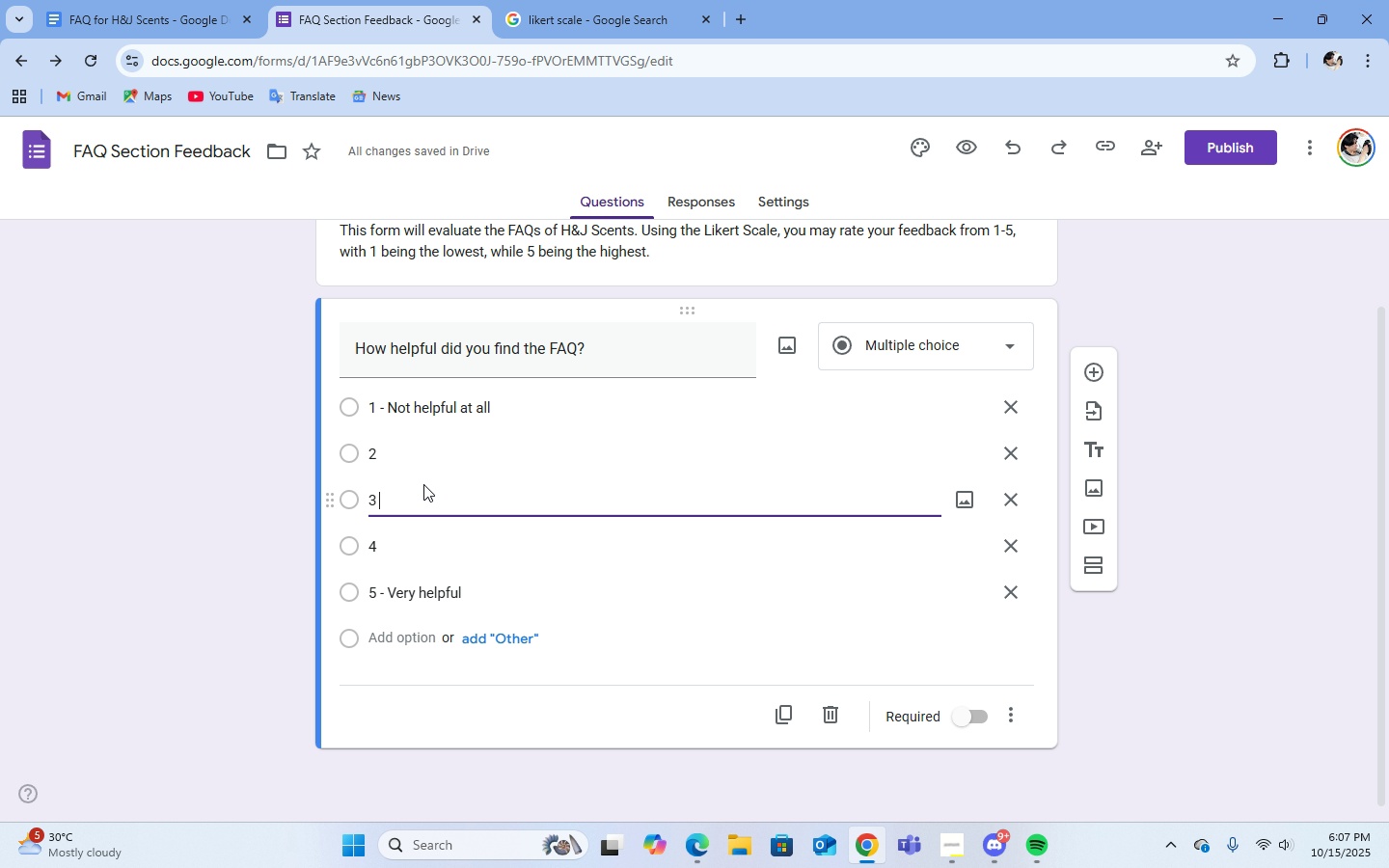 
type( - Neutral)
 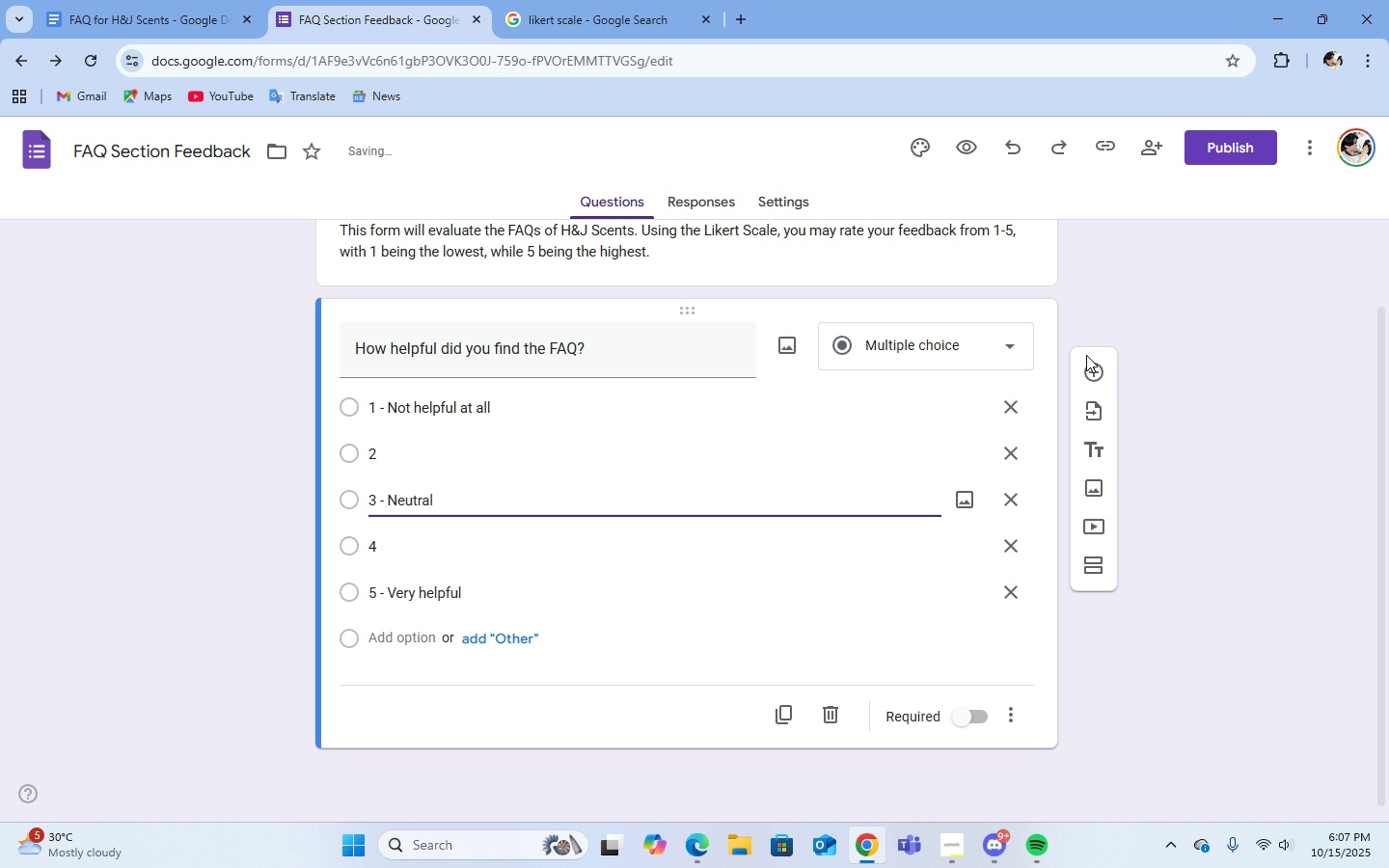 
left_click([1095, 375])
 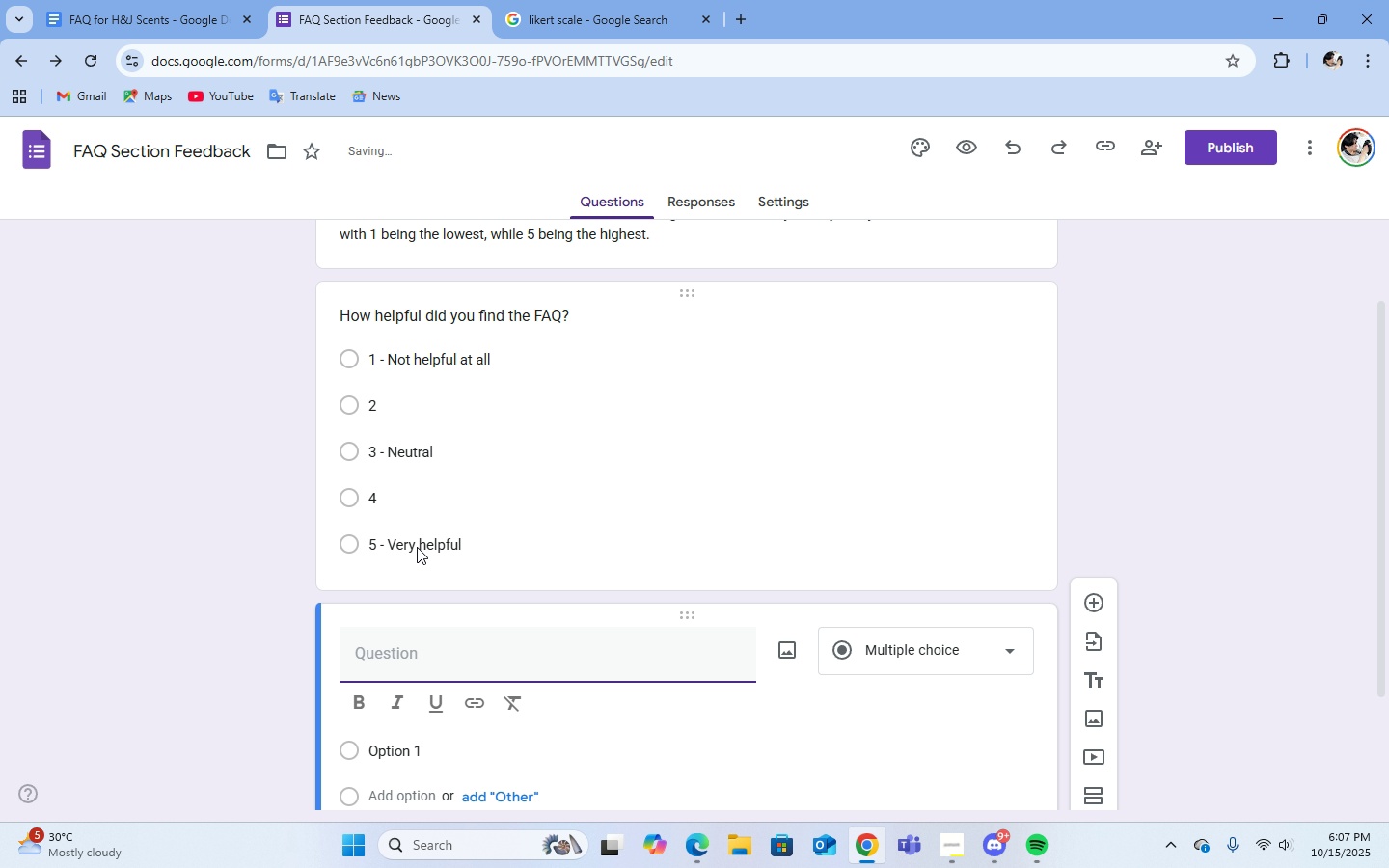 
scroll: coordinate [391, 559], scroll_direction: down, amount: 2.0
 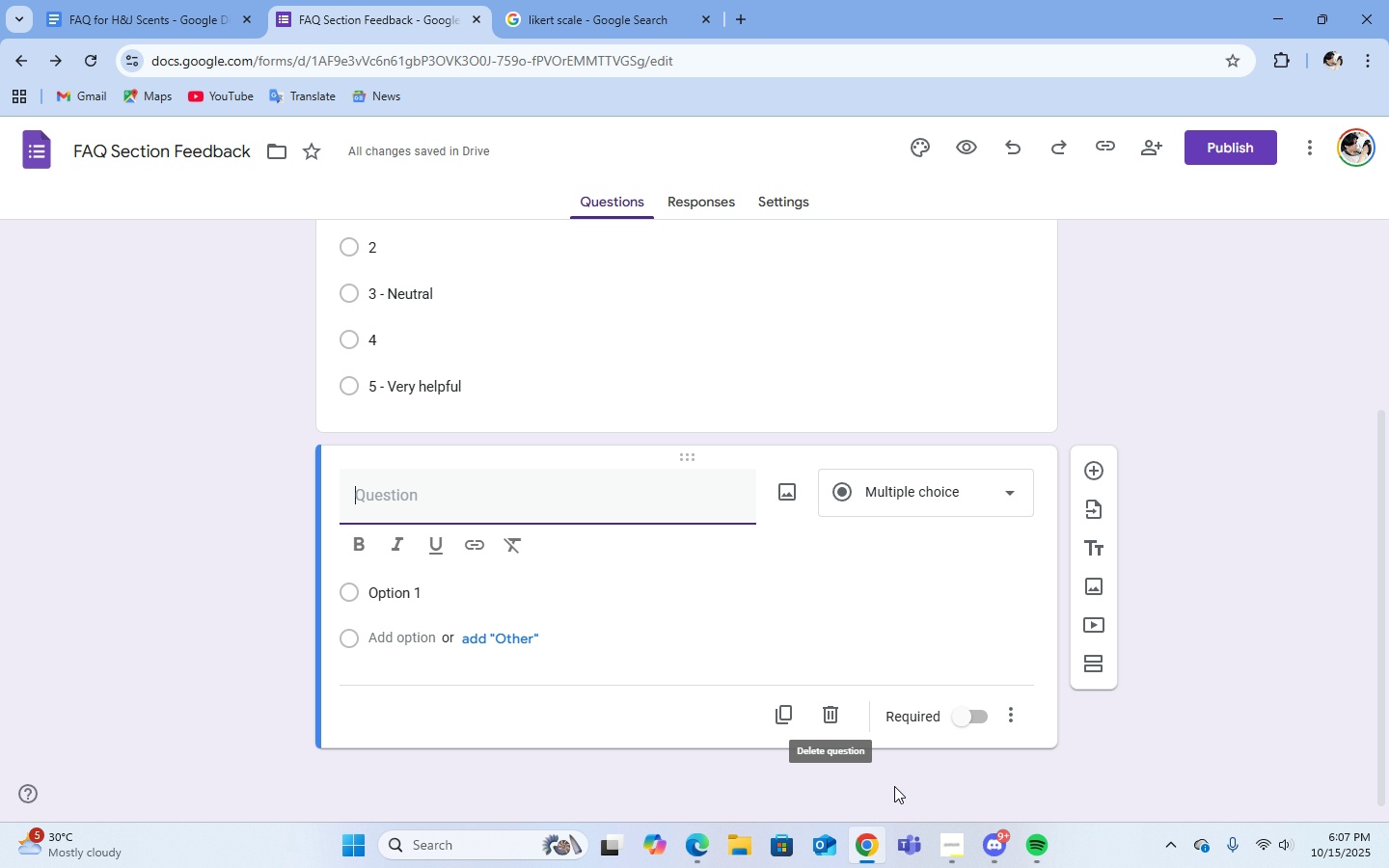 
left_click([940, 714])